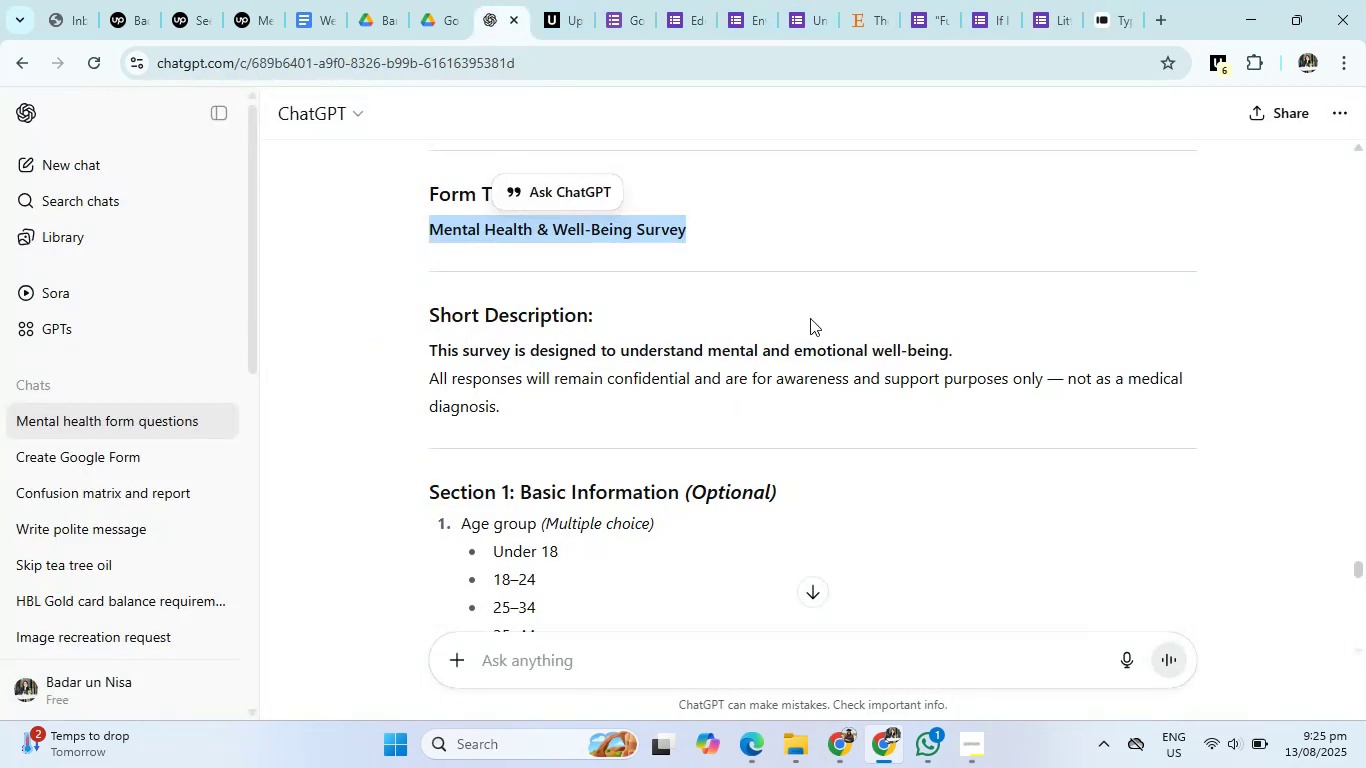 
scroll: coordinate [822, 327], scroll_direction: down, amount: 3.0
 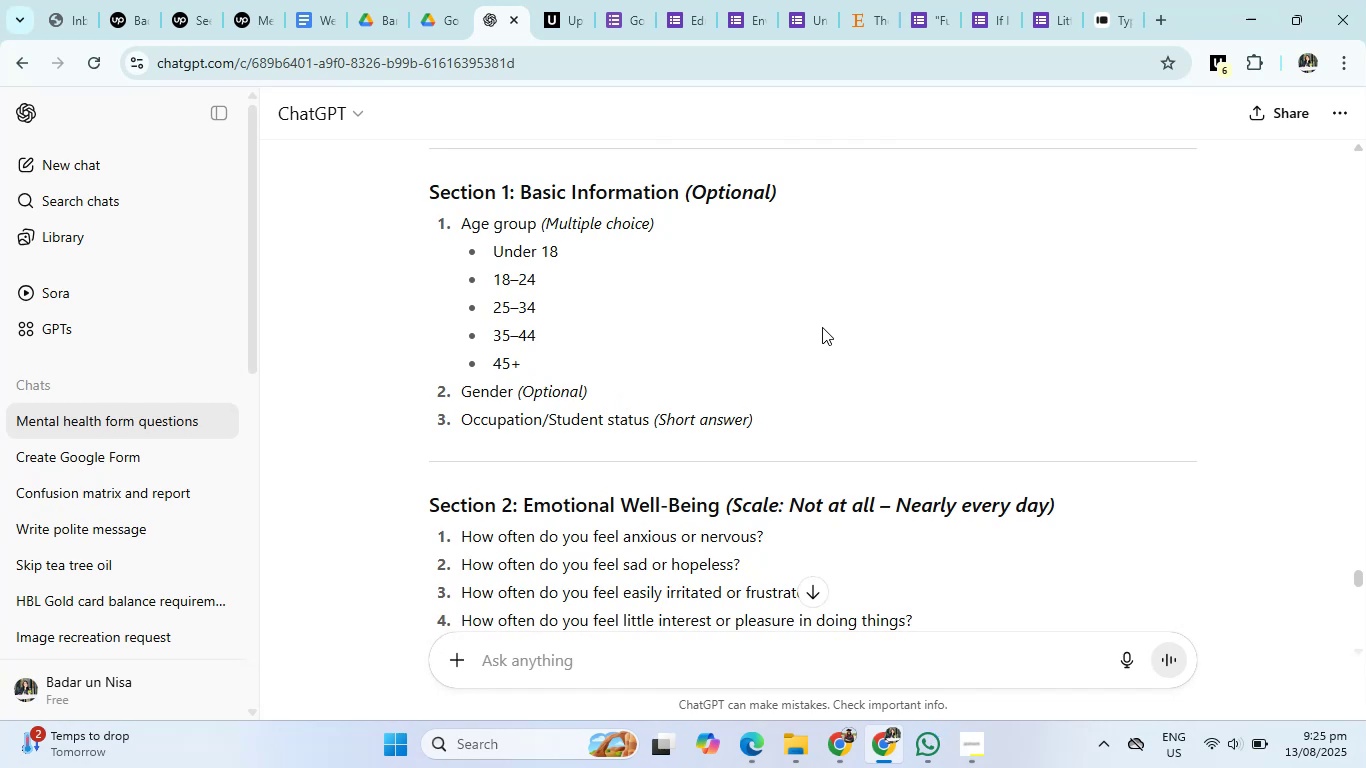 
wait(10.53)
 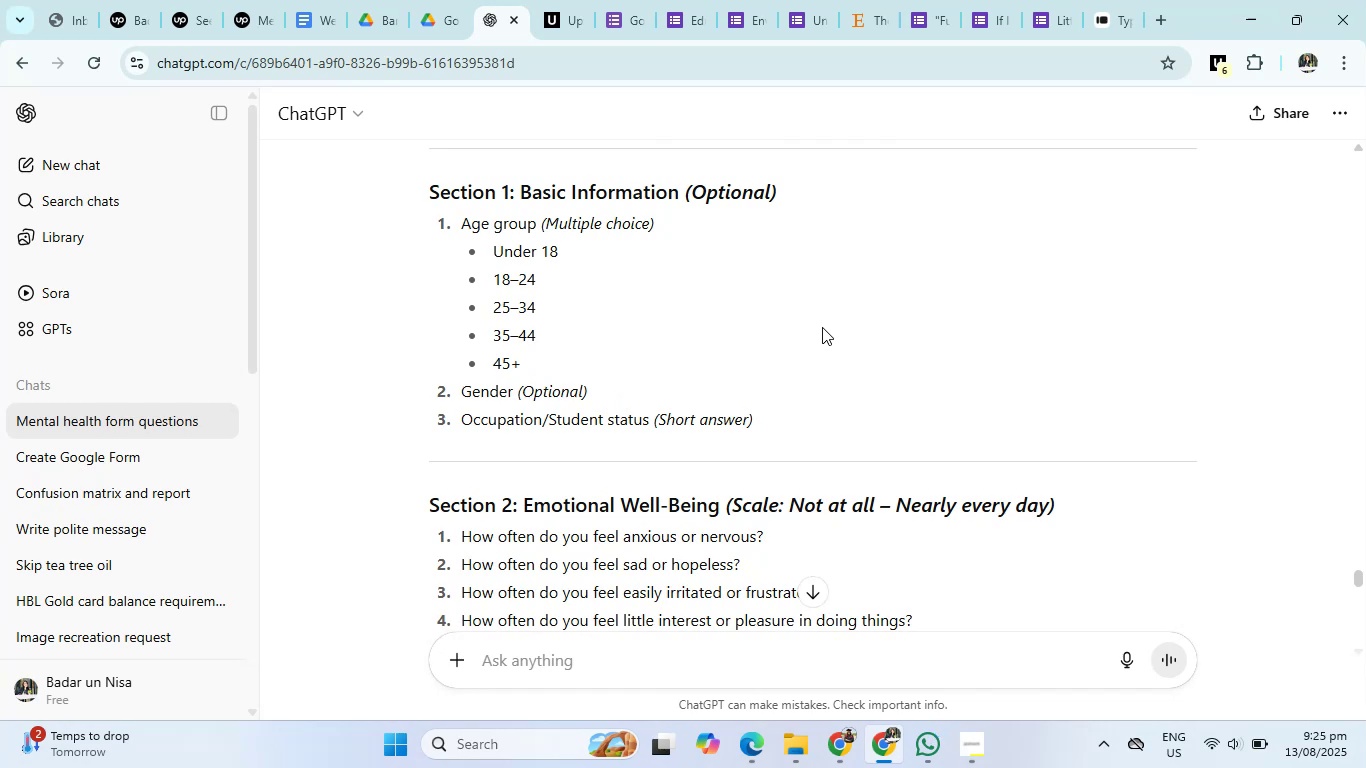 
left_click_drag(start_coordinate=[463, 221], to_coordinate=[534, 358])
 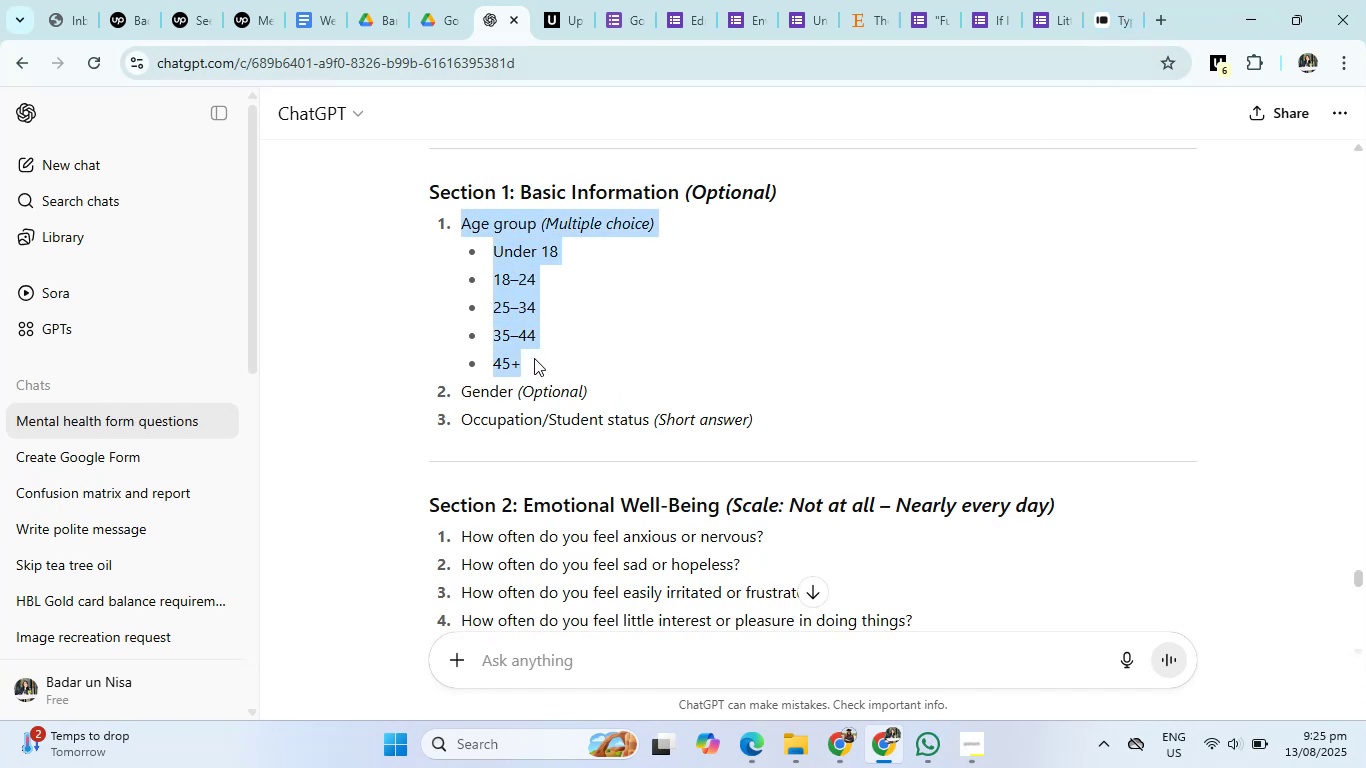 
key(Control+C)
 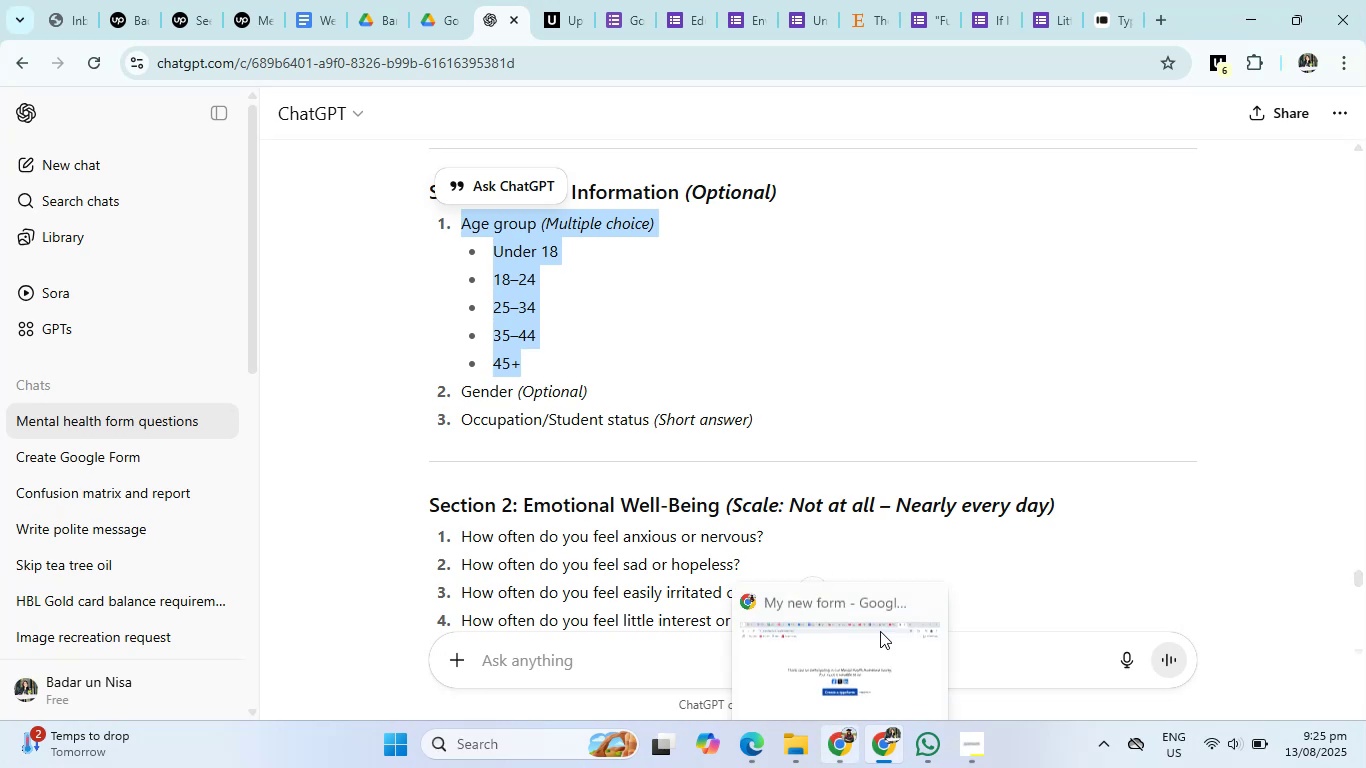 
left_click([1119, 7])
 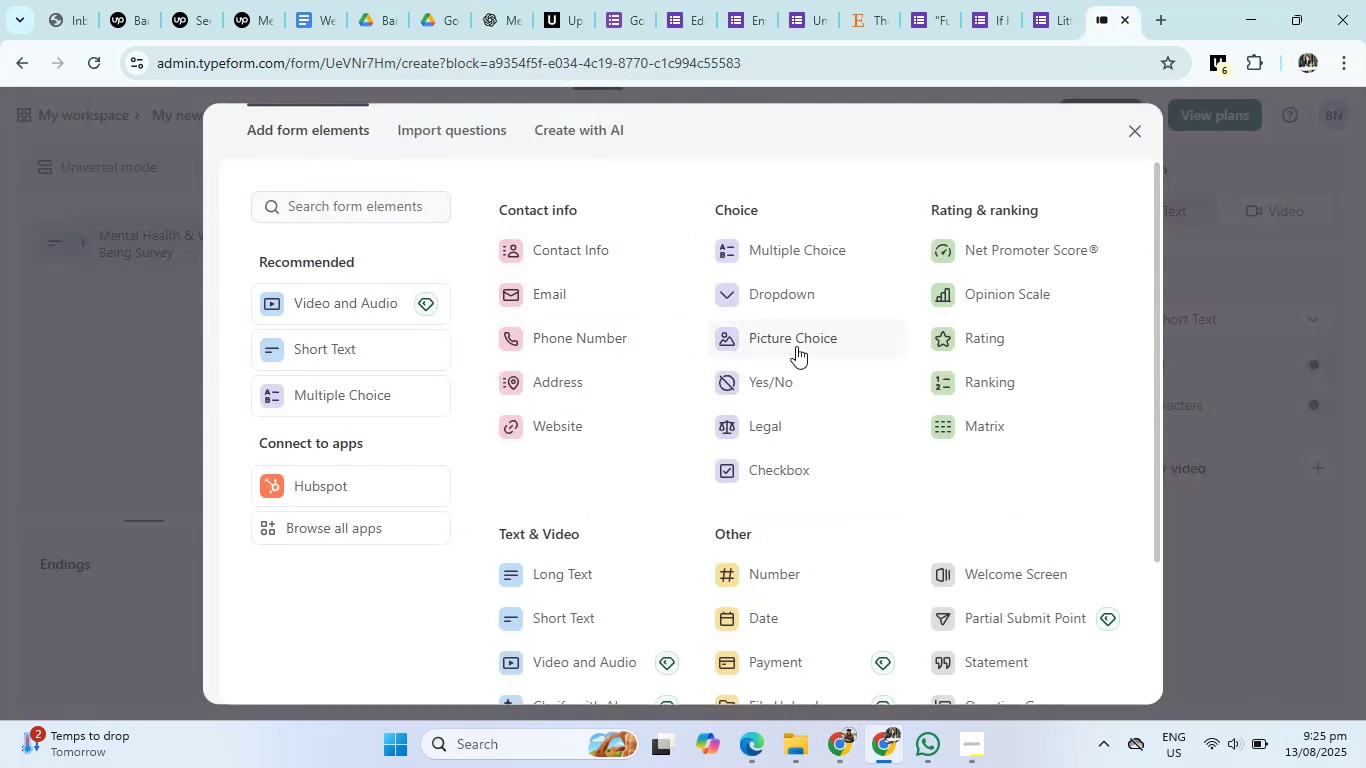 
left_click([818, 302])
 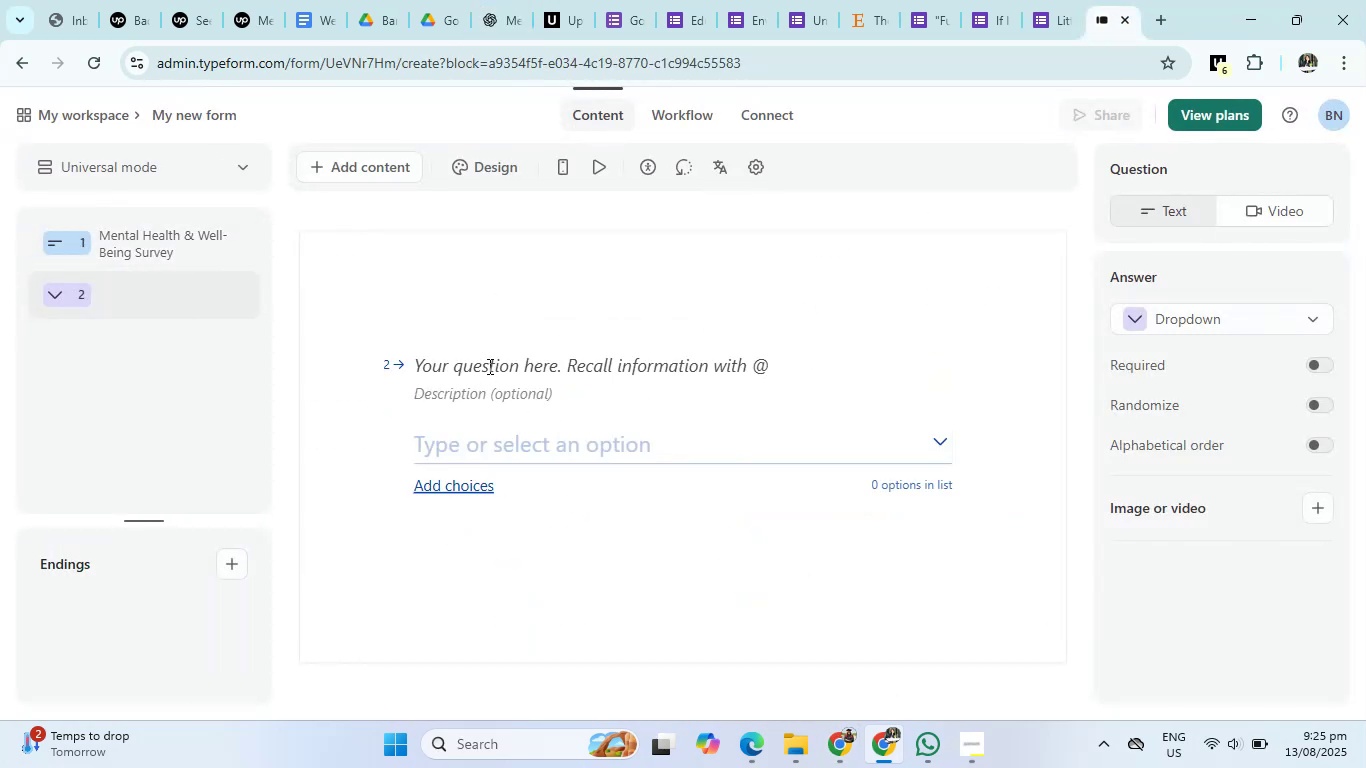 
left_click([488, 366])
 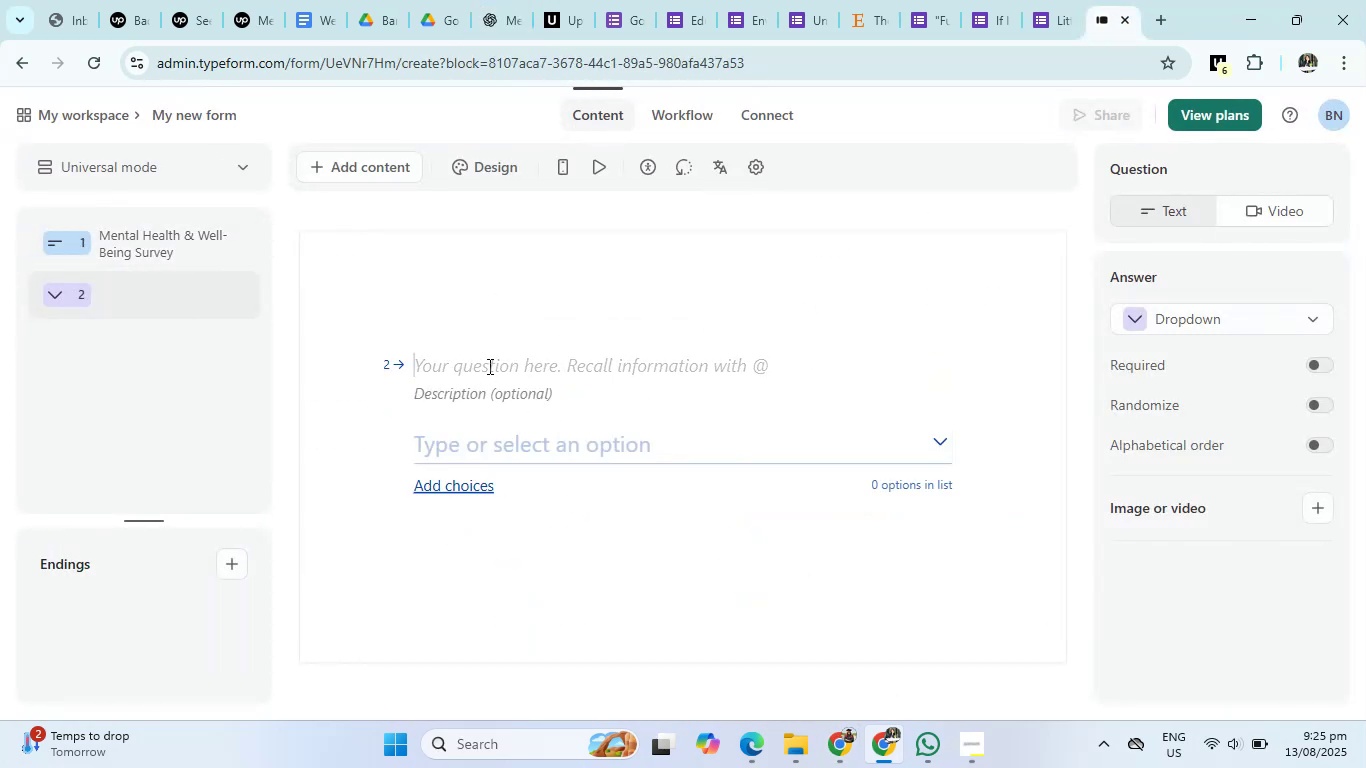 
key(Control+V)
 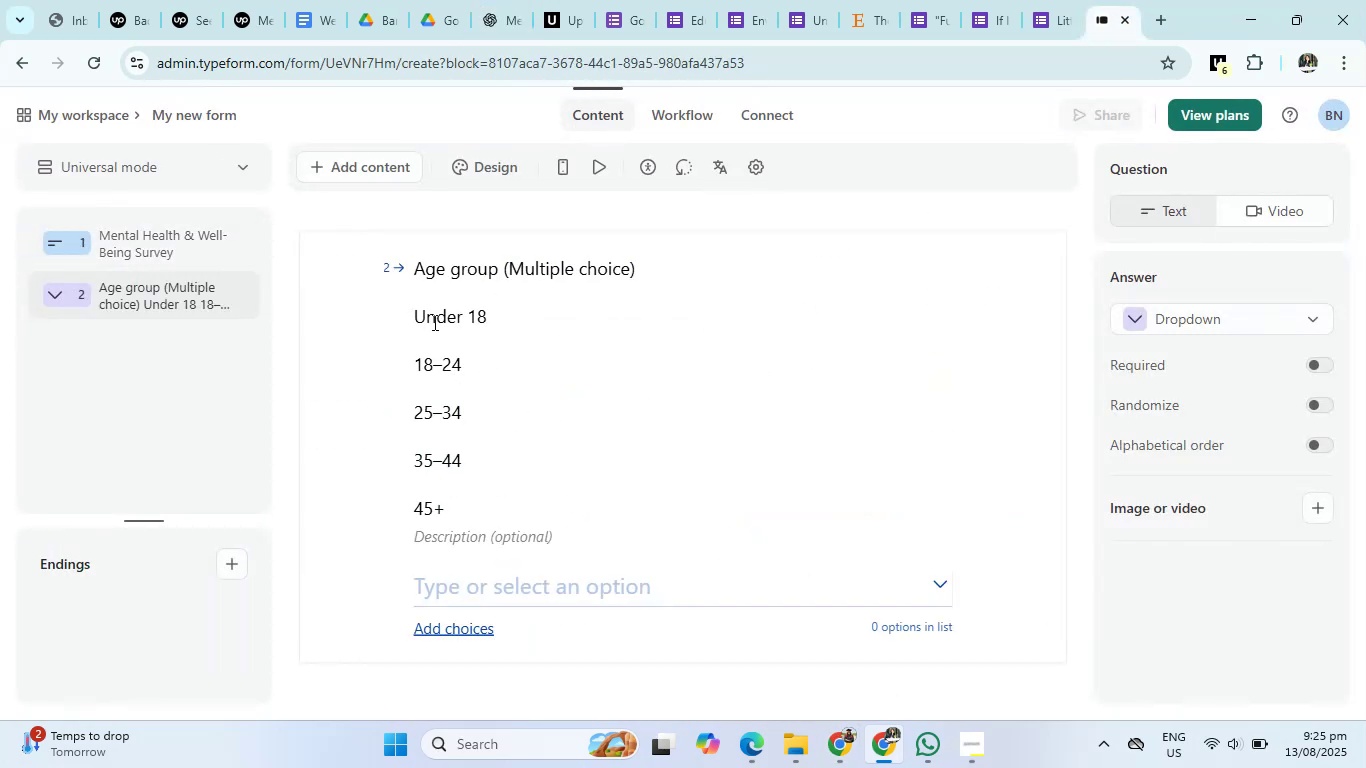 
left_click_drag(start_coordinate=[415, 314], to_coordinate=[503, 509])
 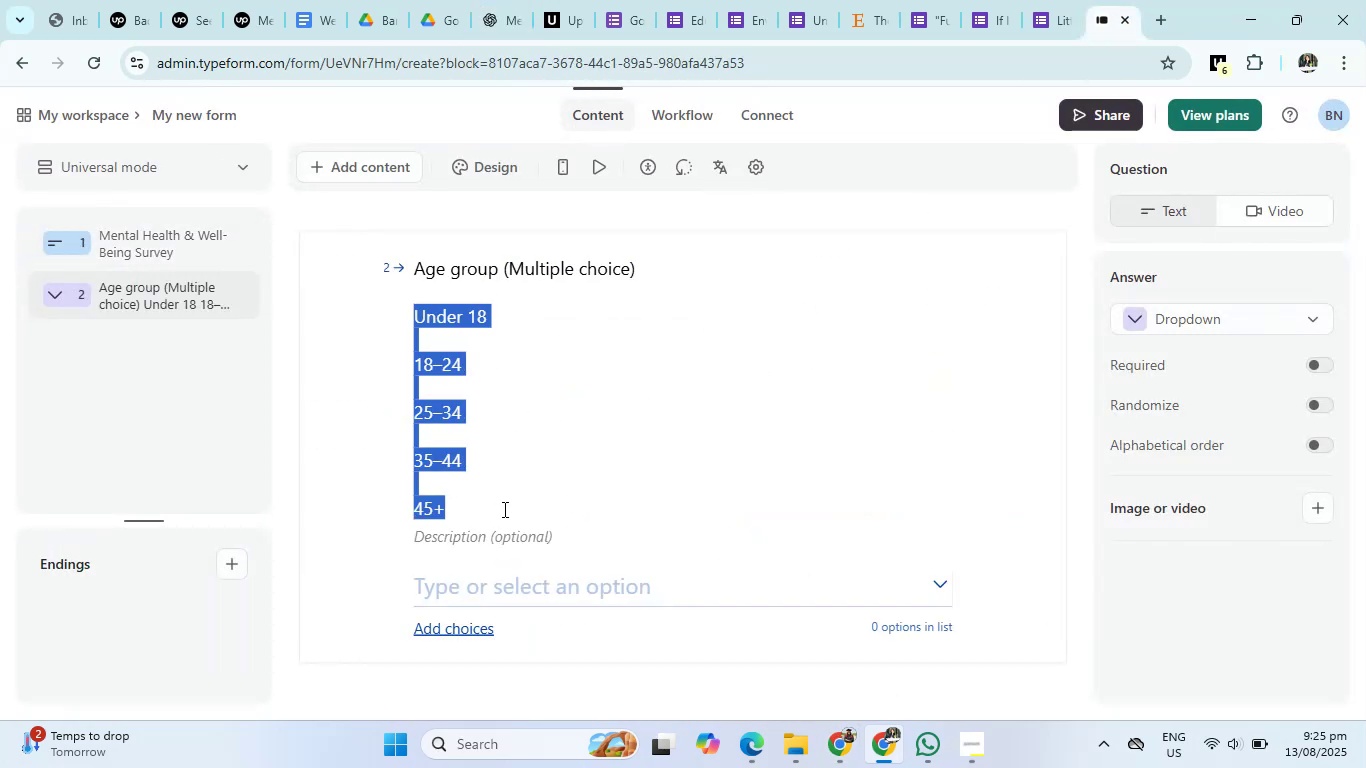 
key(Control+X)
 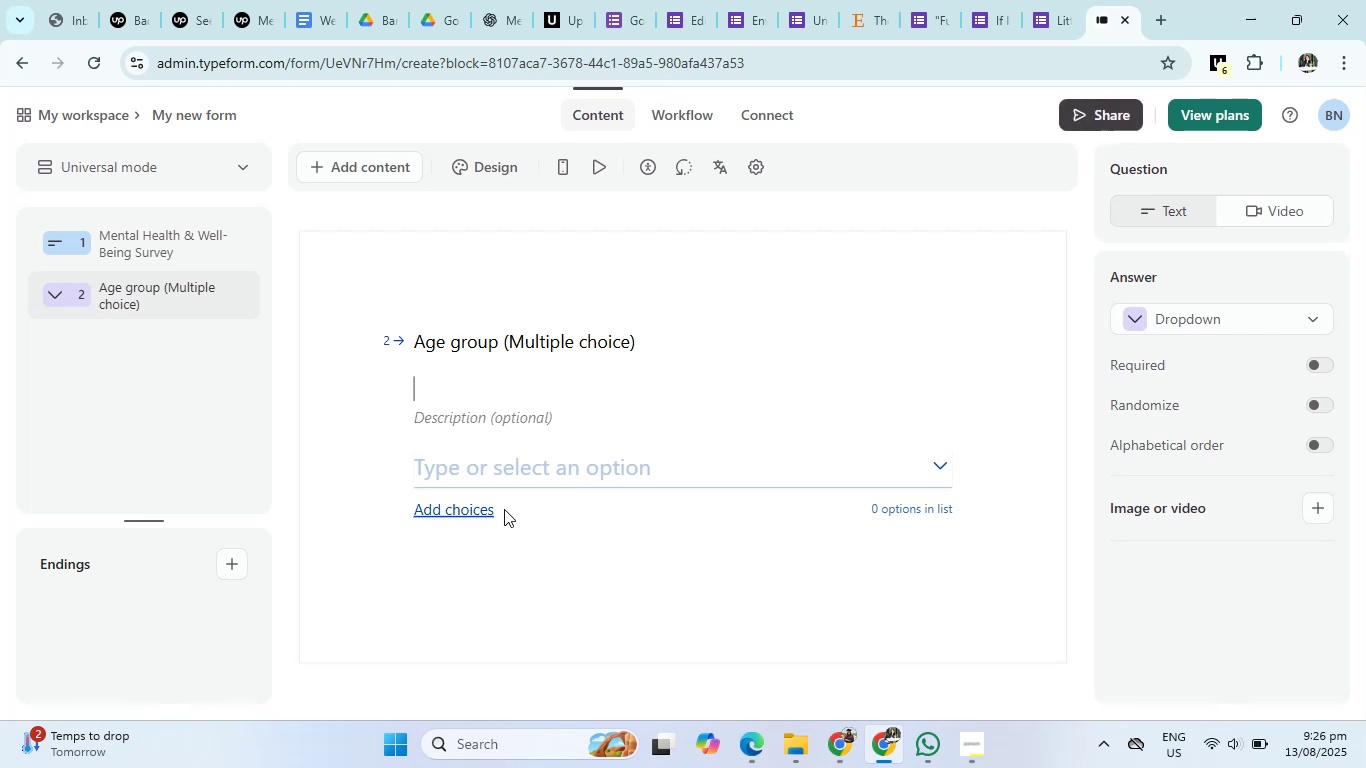 
key(Backspace)
 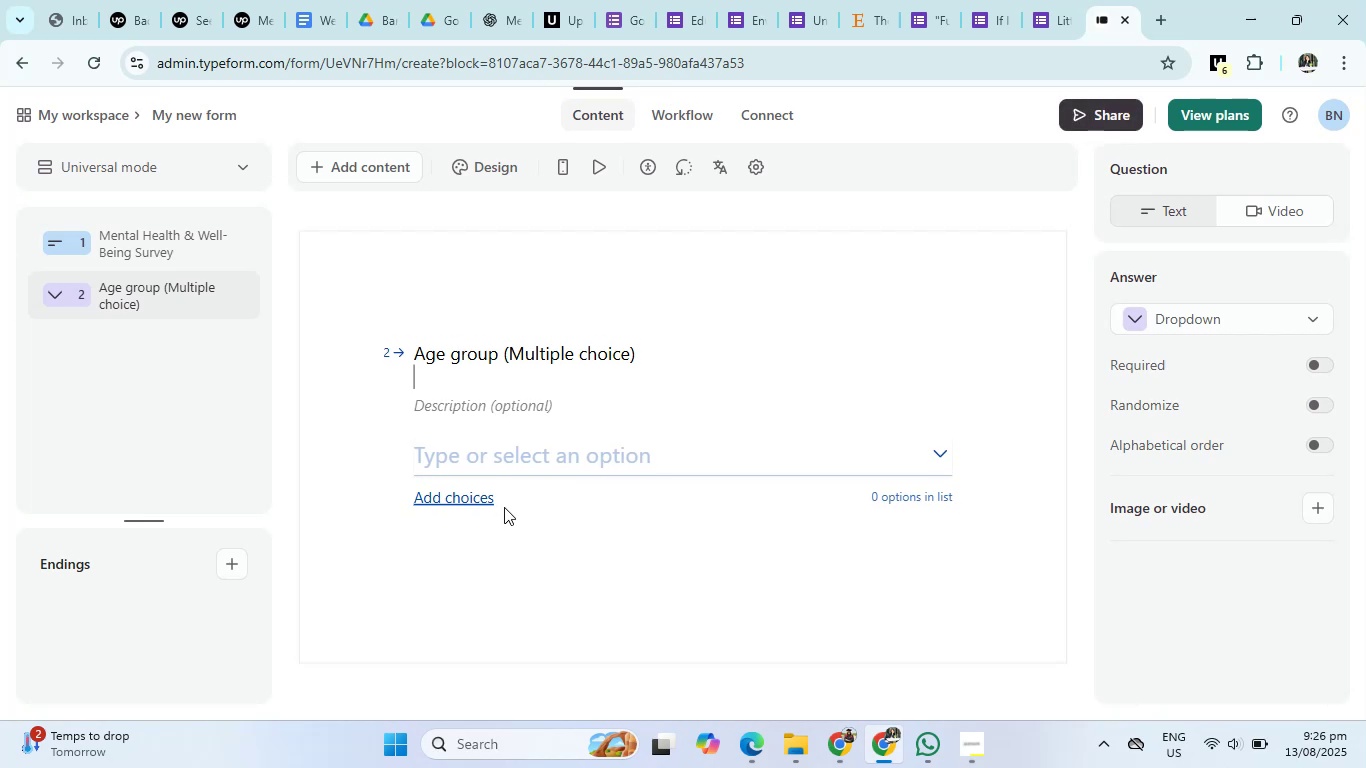 
key(Backspace)
 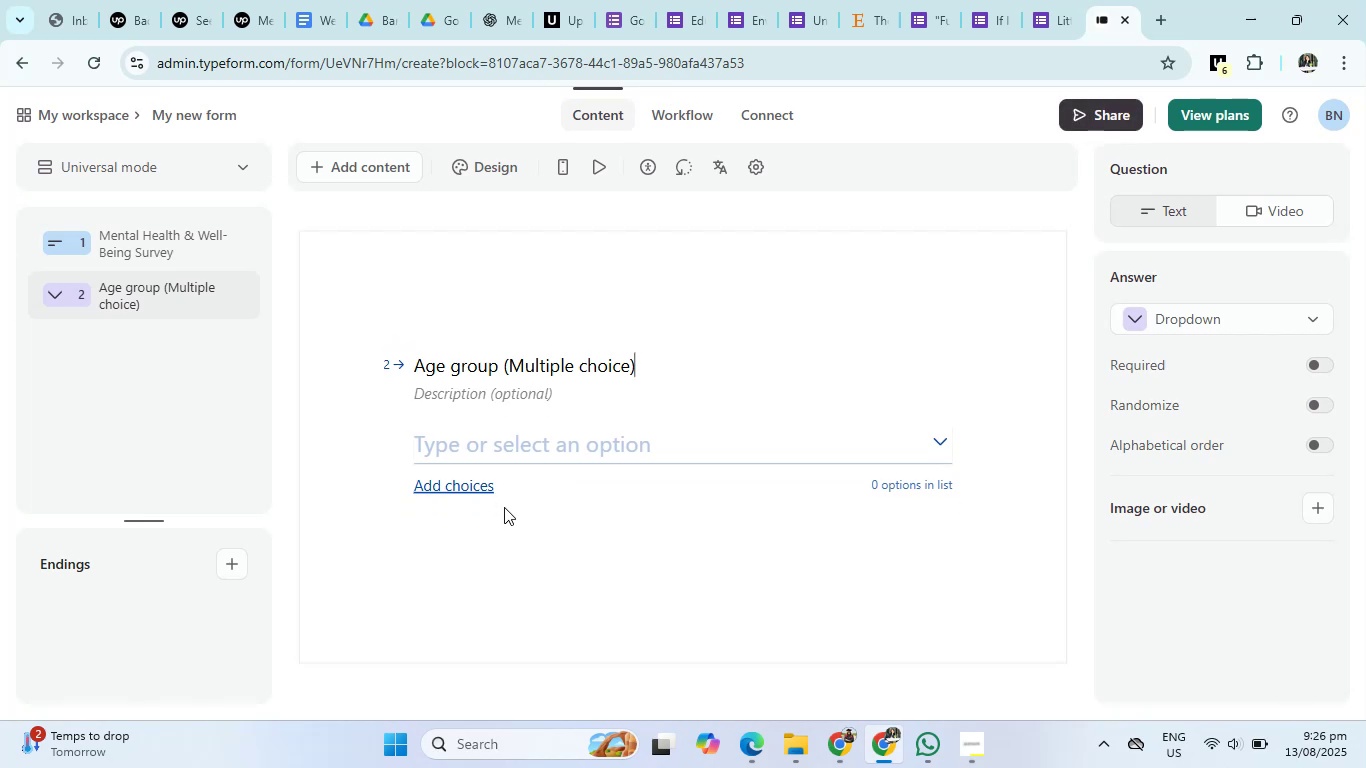 
key(Backspace)
 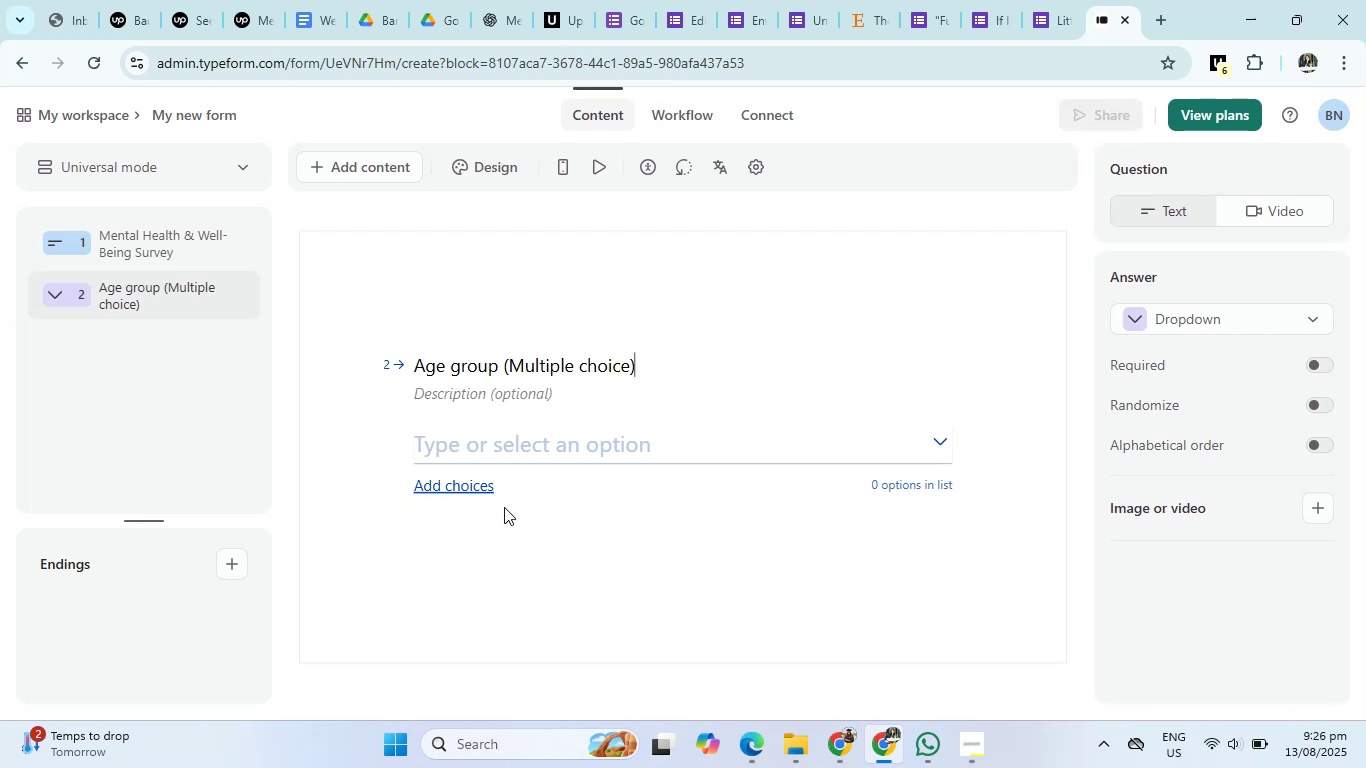 
key(Backspace)
 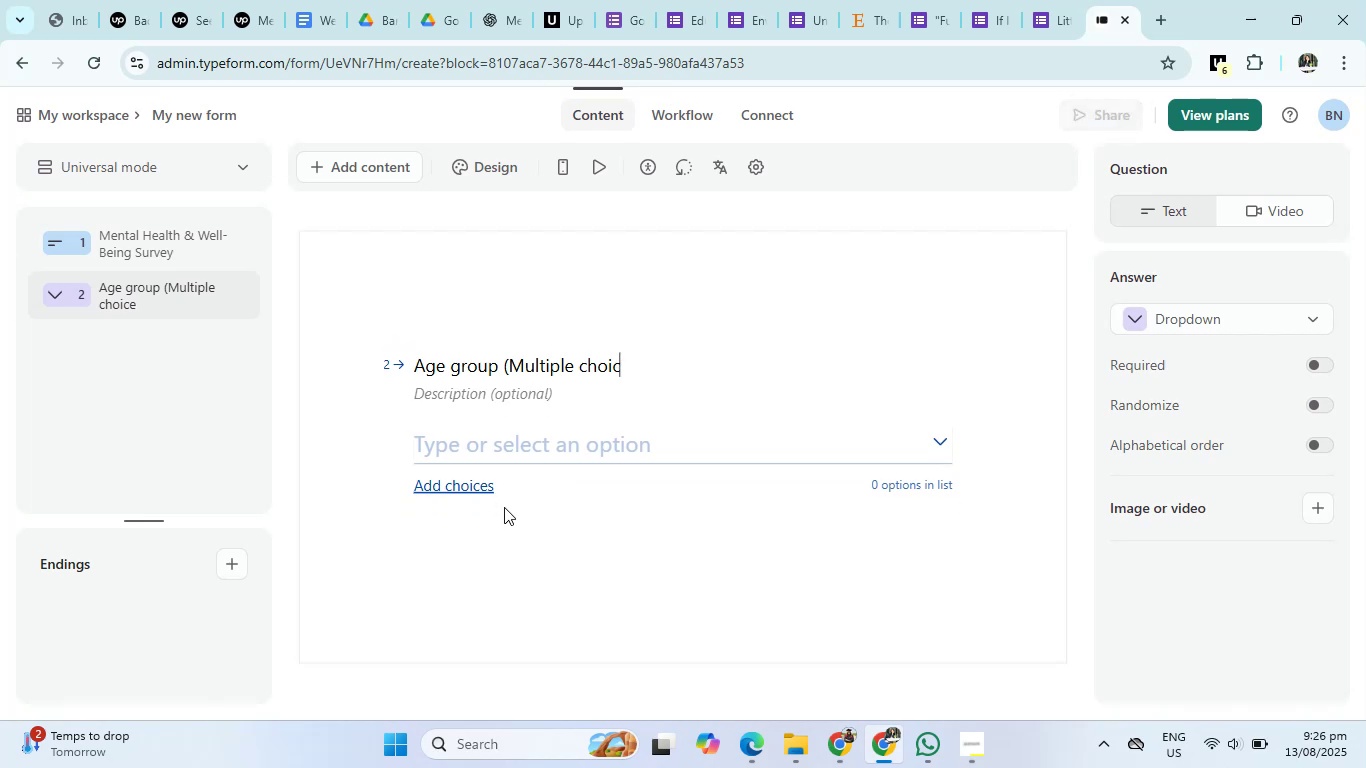 
key(Backspace)
 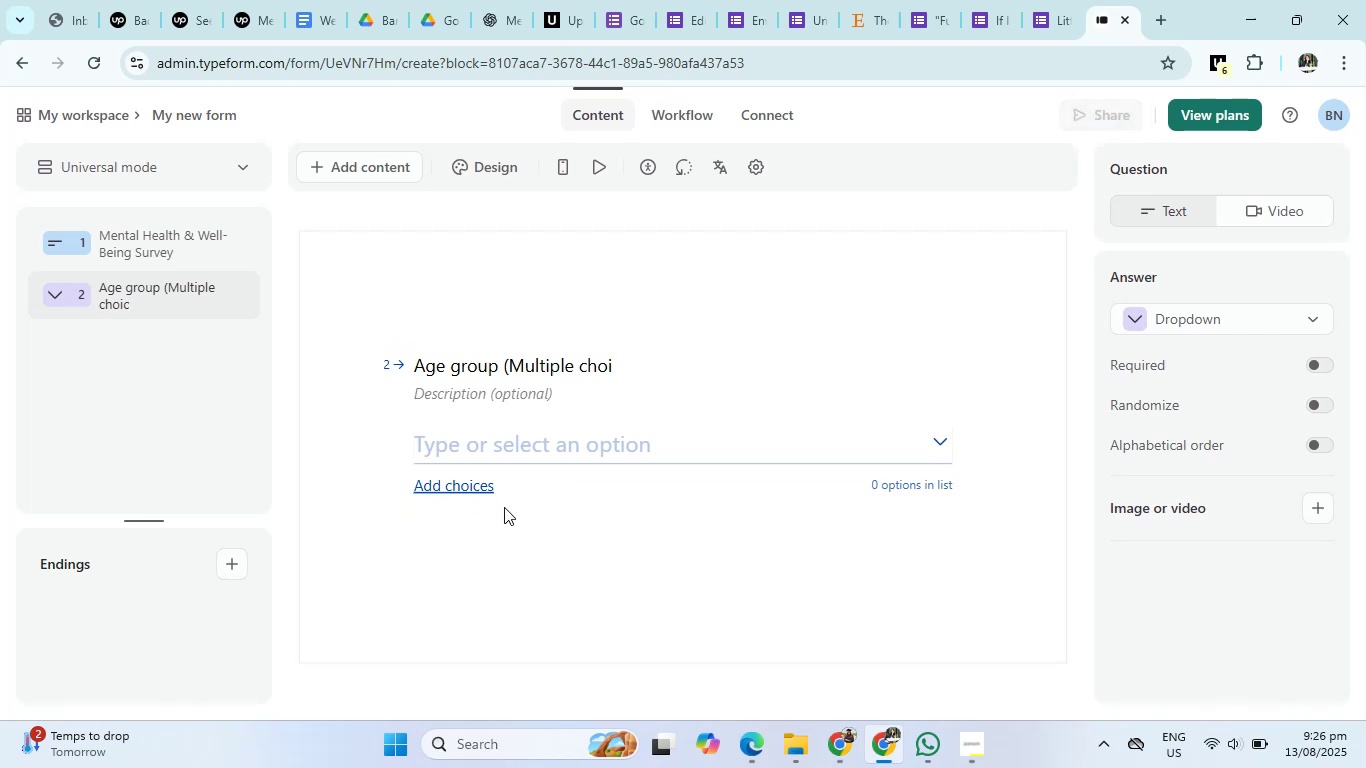 
key(Backspace)
 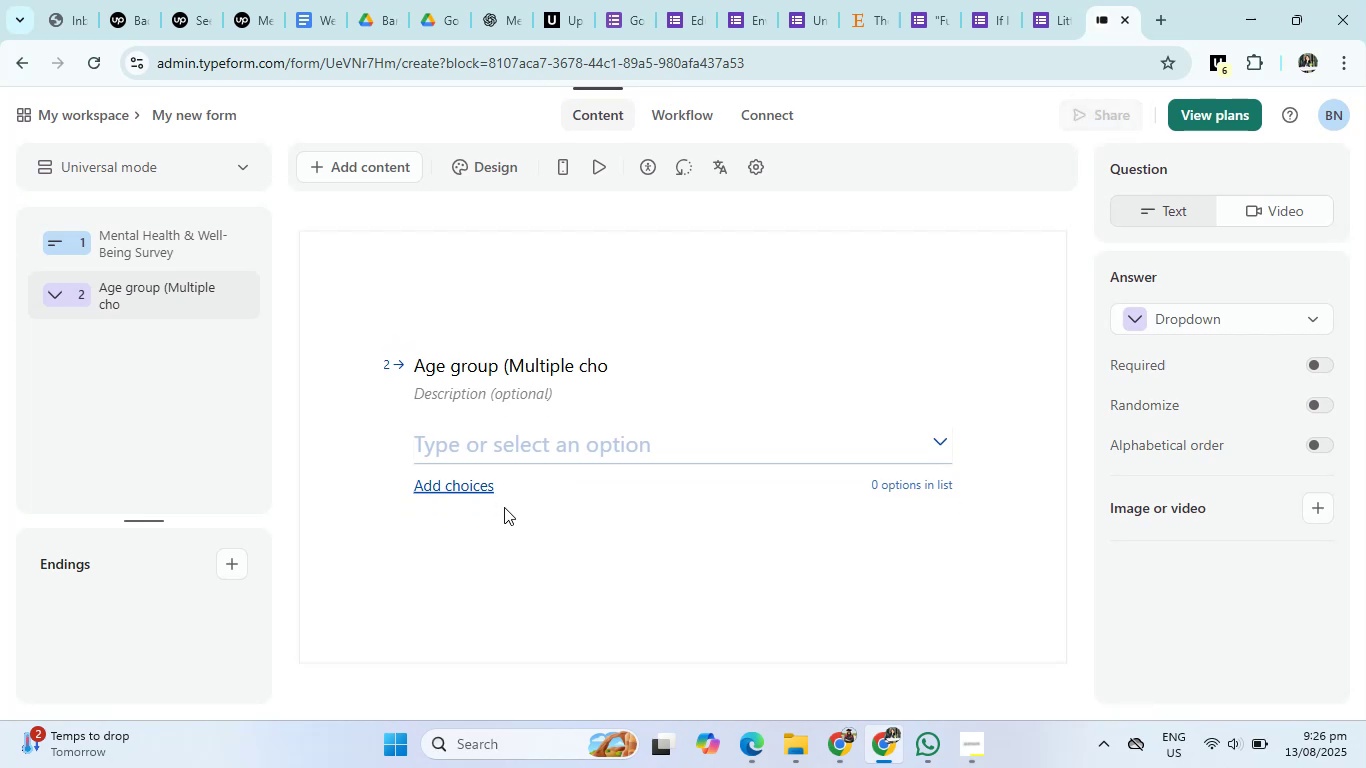 
key(Backspace)
 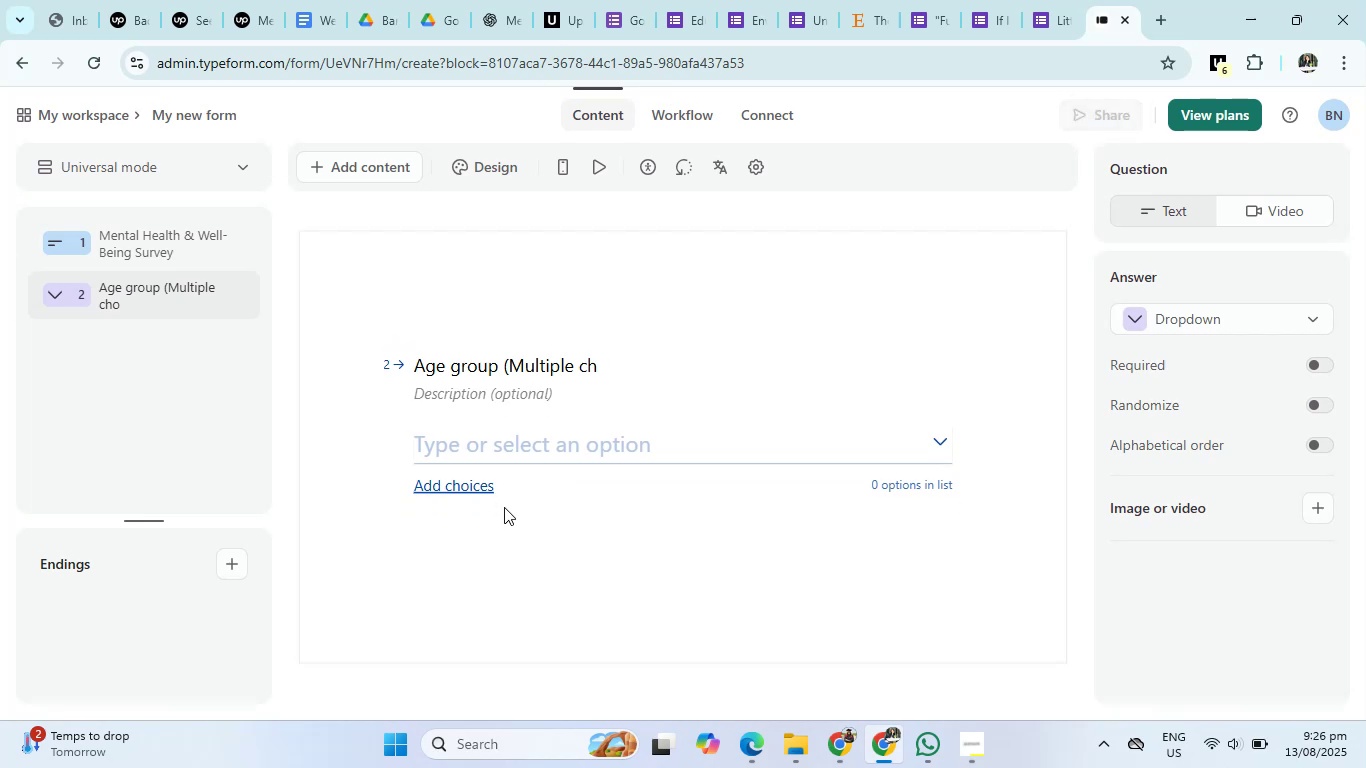 
key(Backspace)
 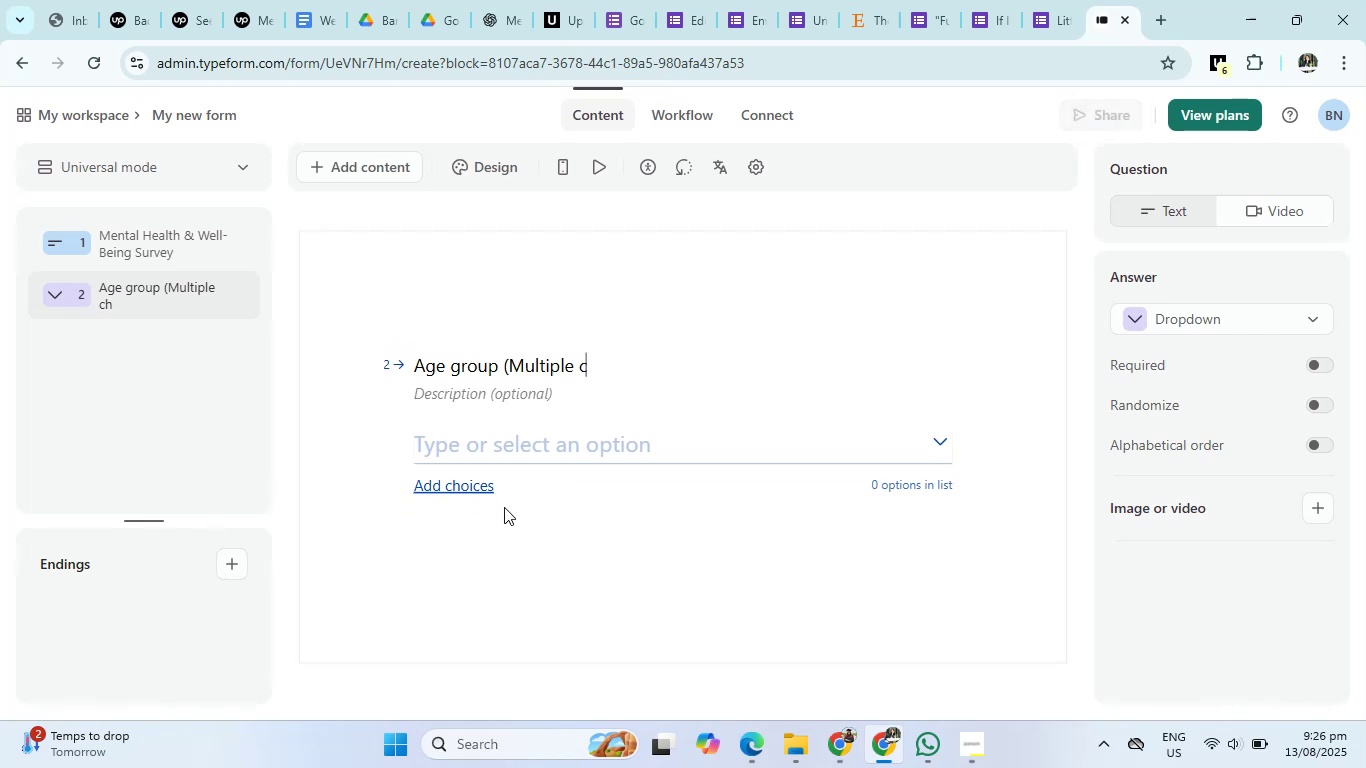 
key(Backspace)
 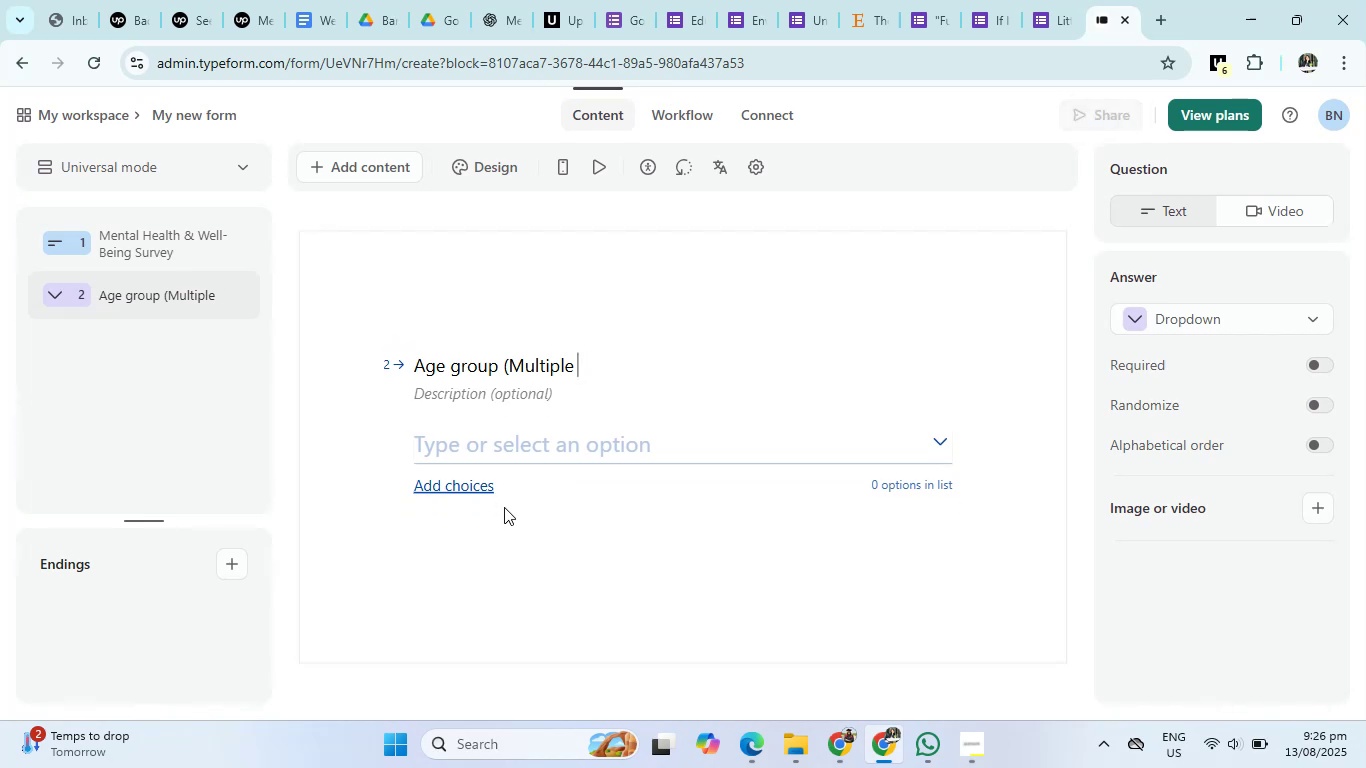 
key(Backspace)
 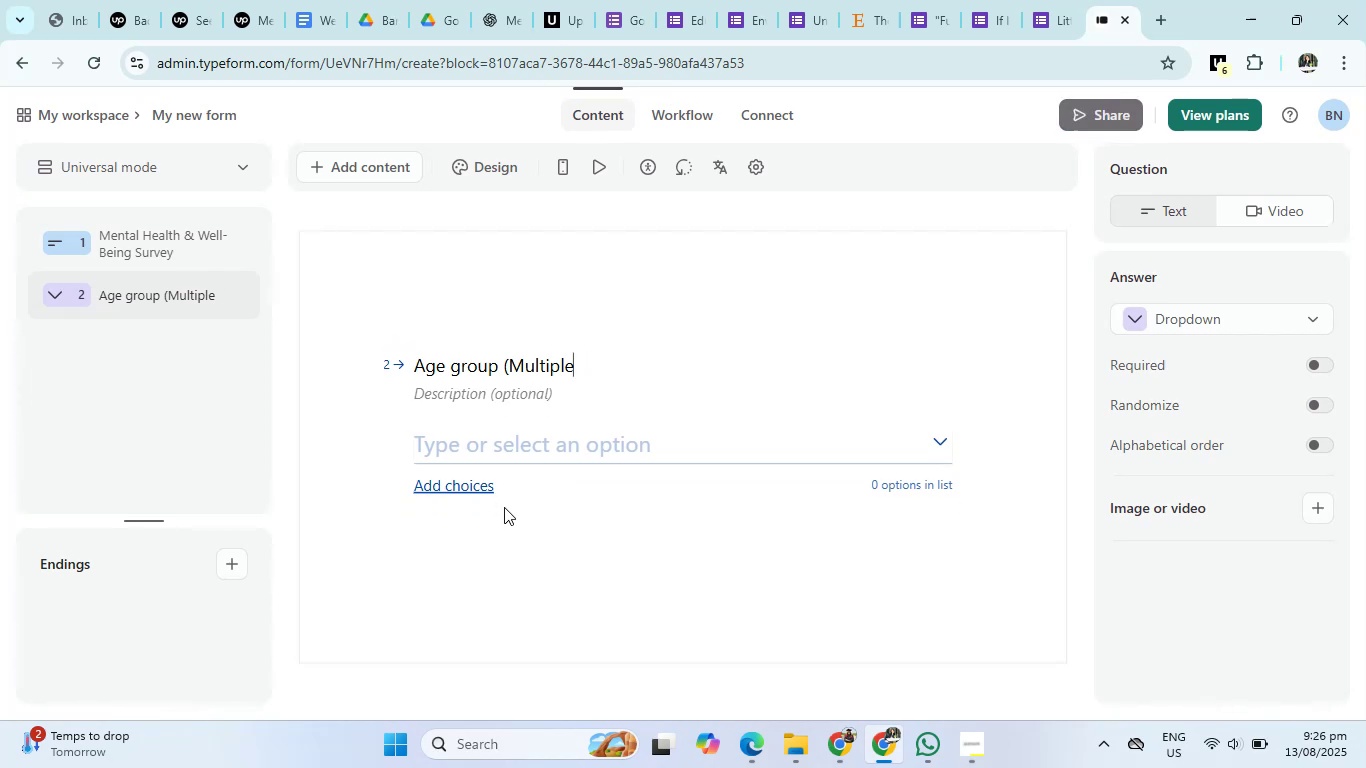 
key(Backspace)
 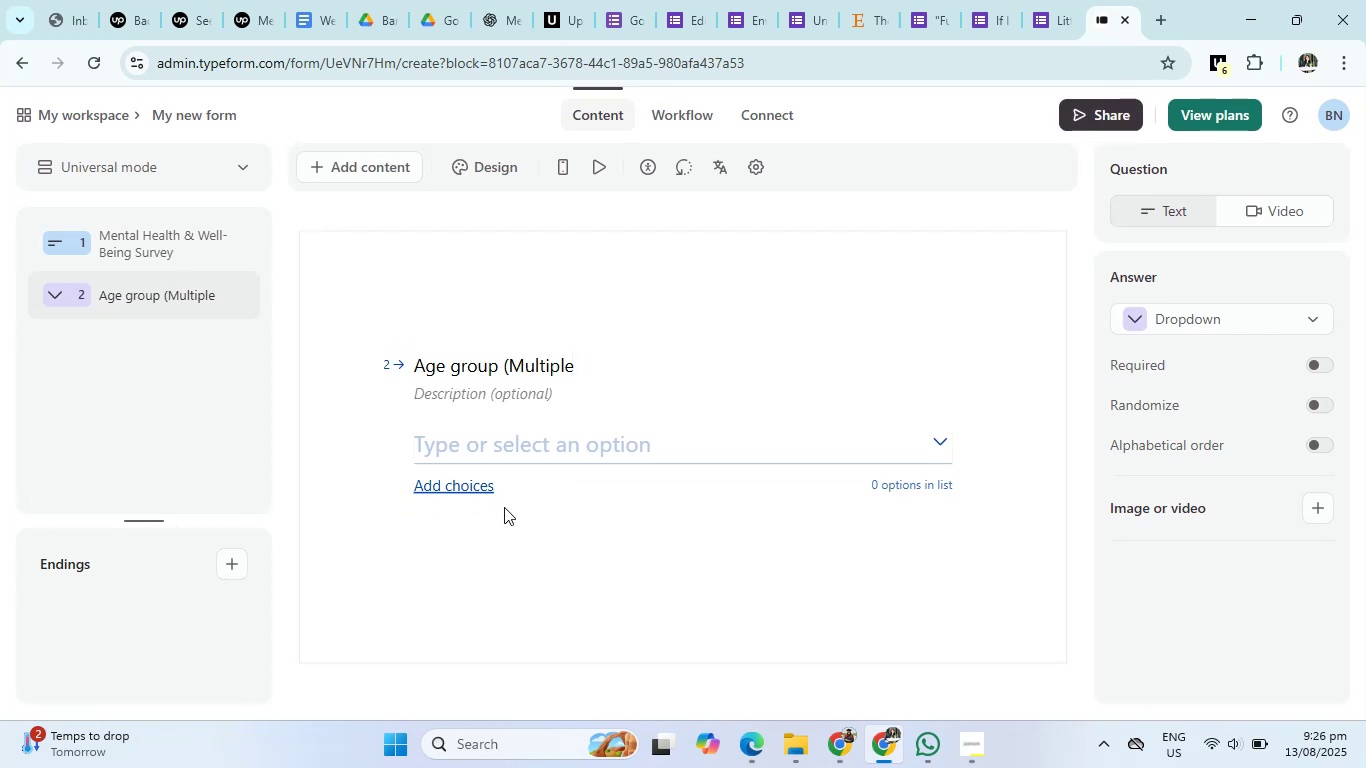 
key(Backspace)
 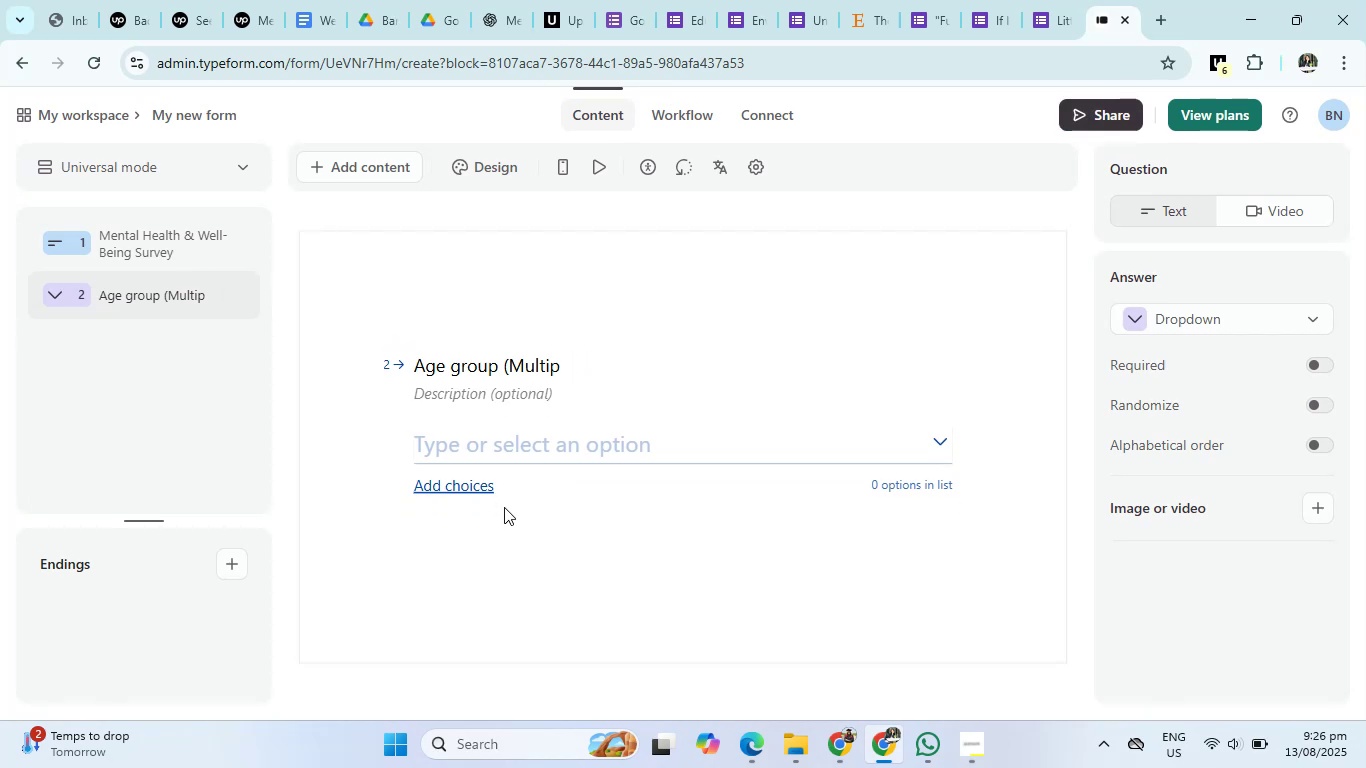 
key(Backspace)
 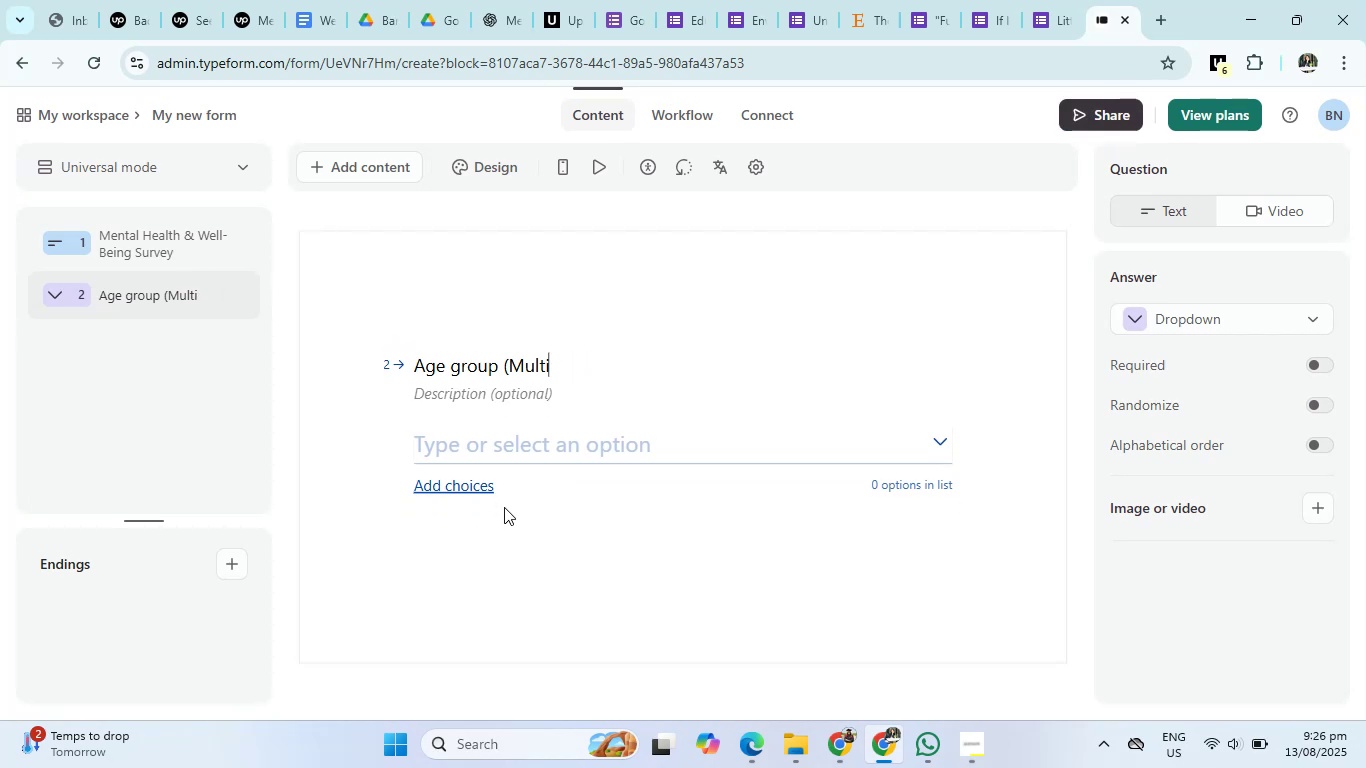 
key(Backspace)
 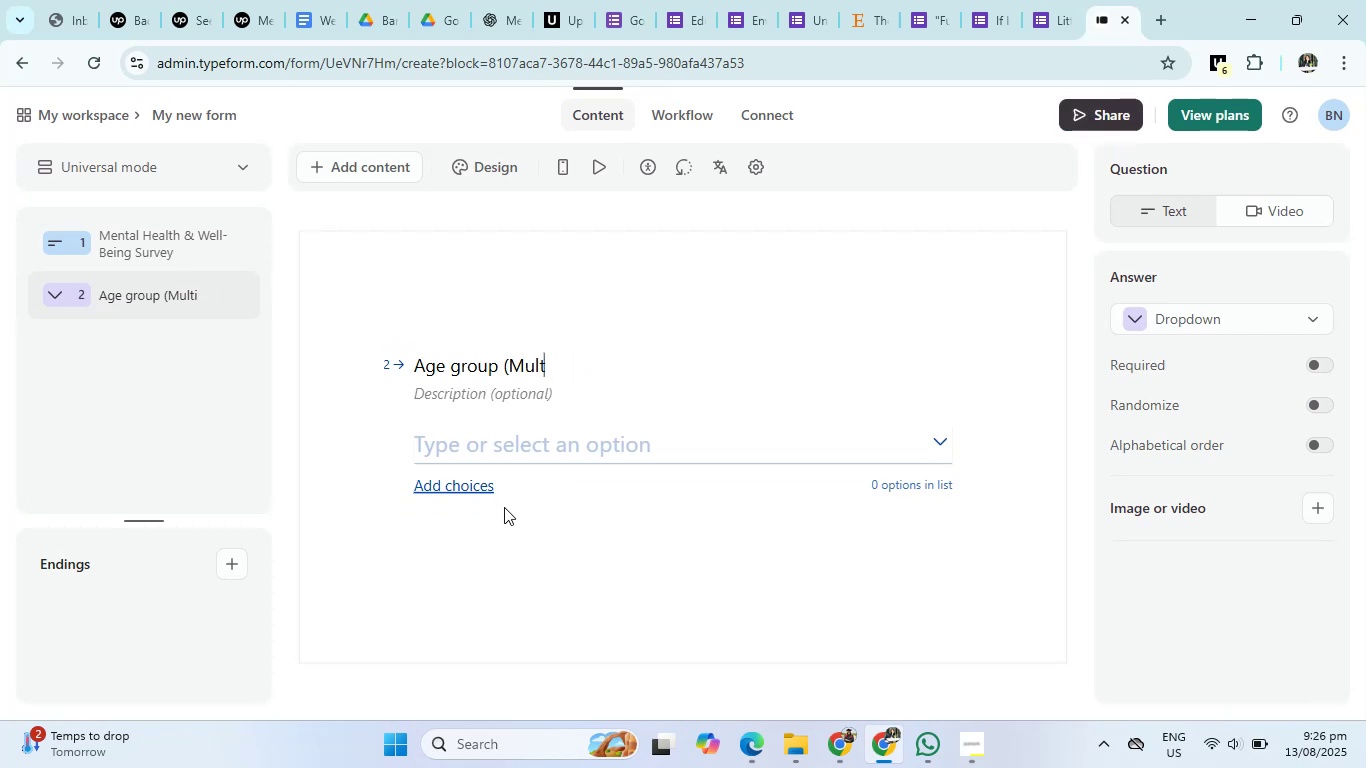 
key(Backspace)
 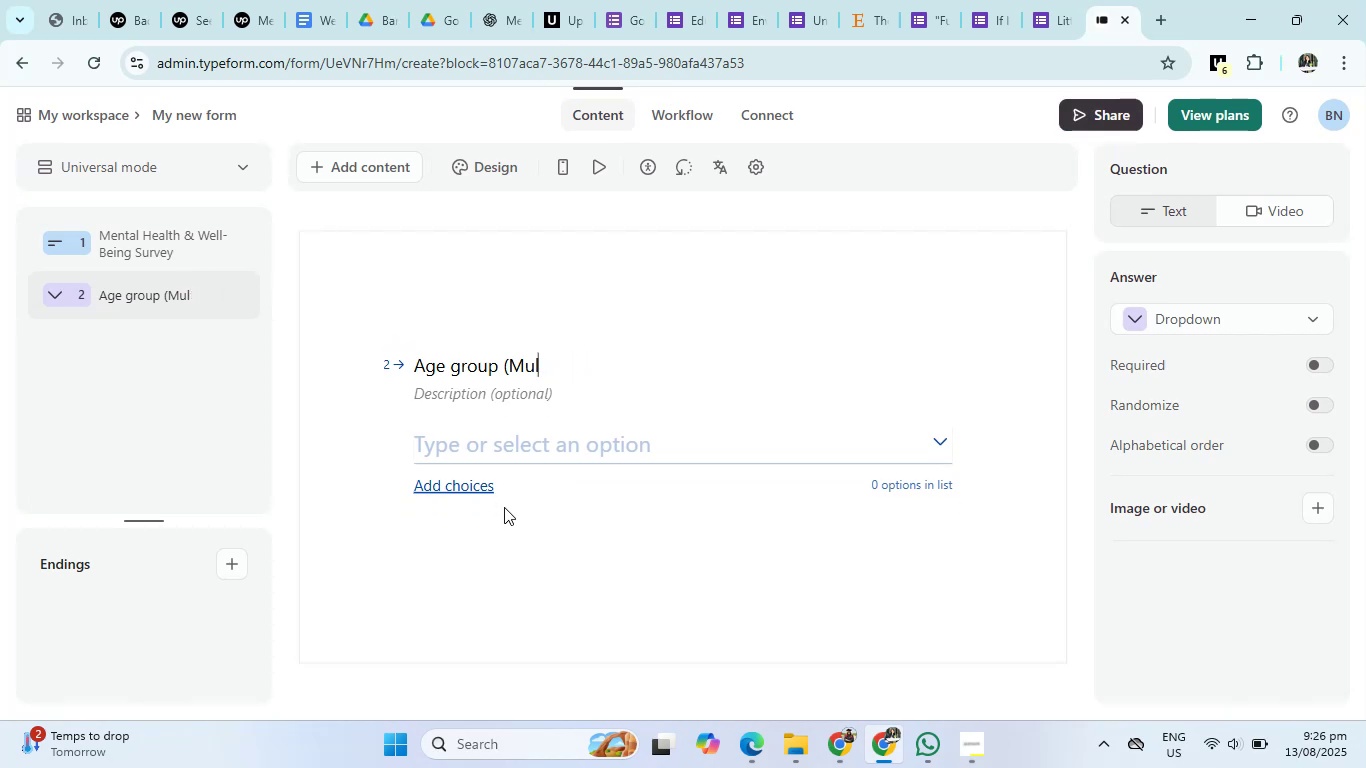 
key(Backspace)
 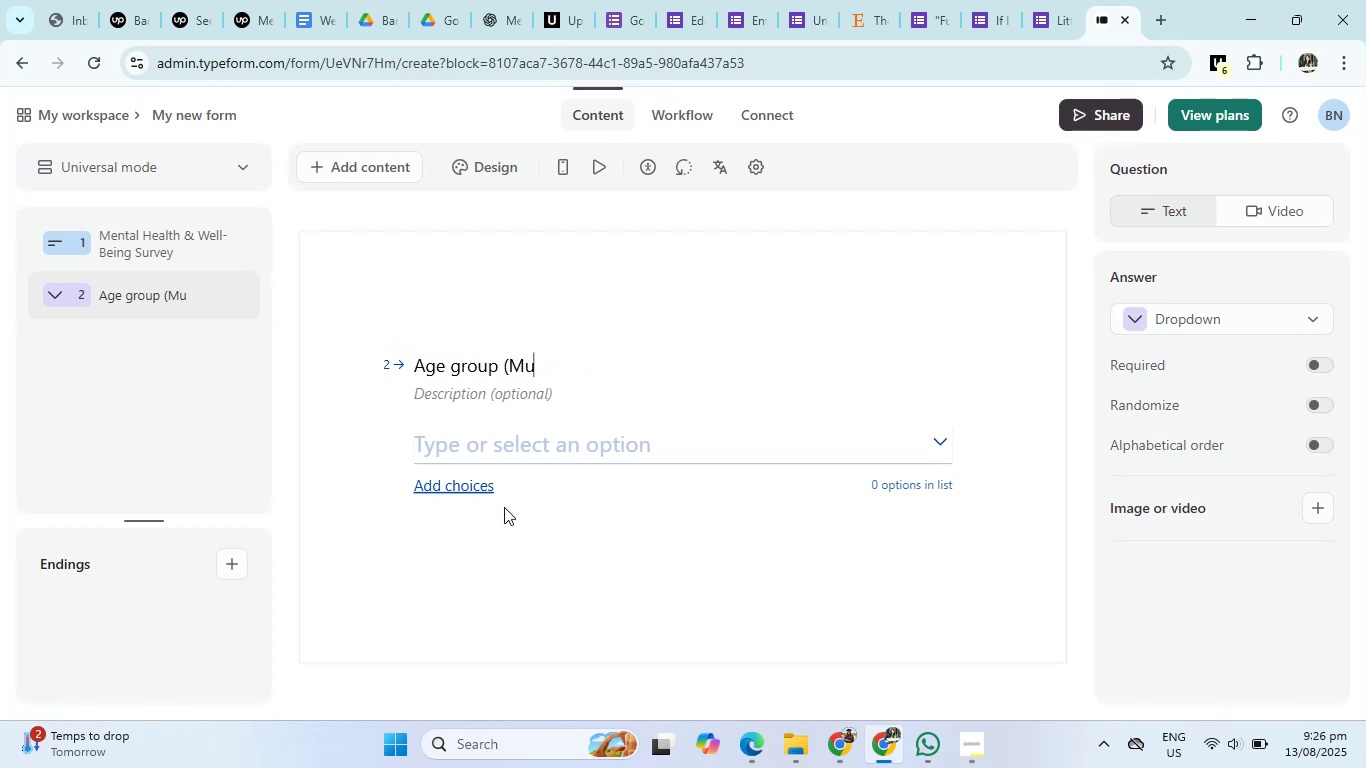 
key(Backspace)
 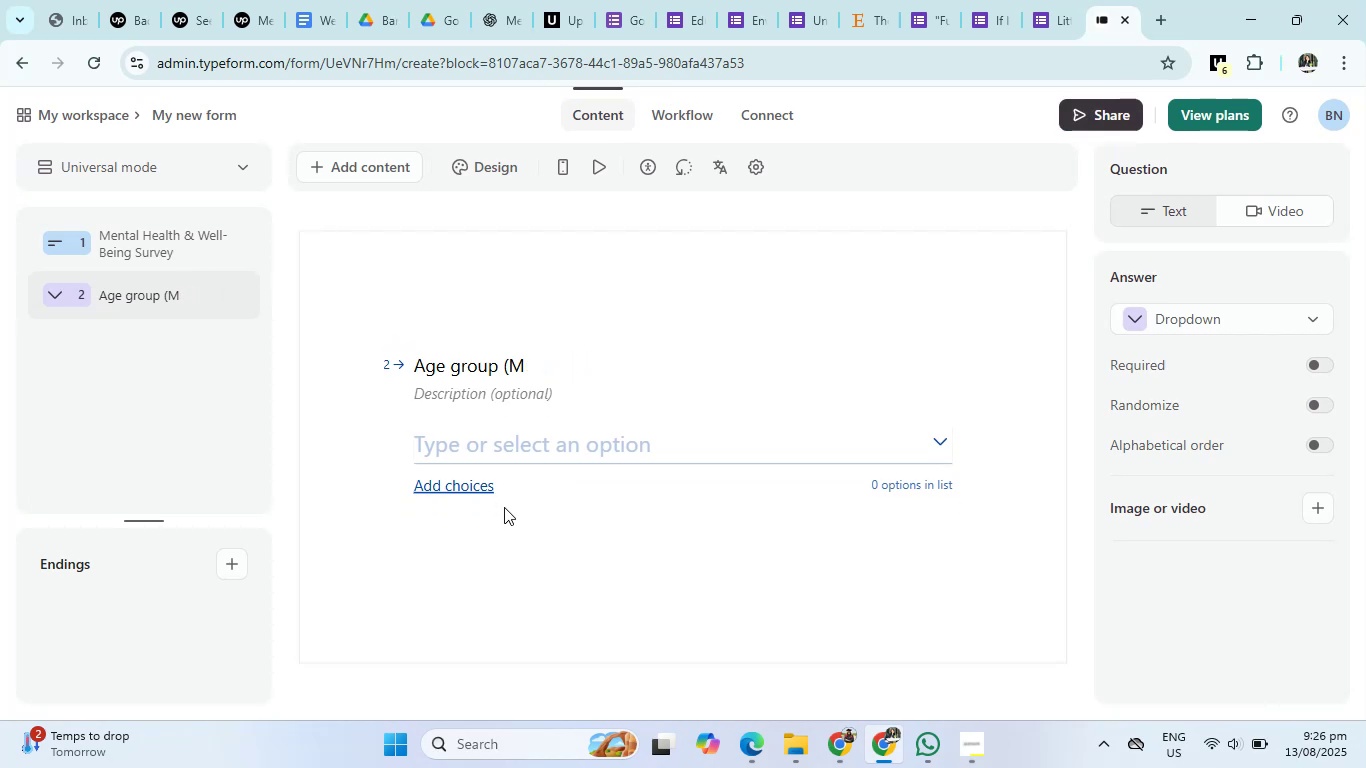 
key(Backspace)
 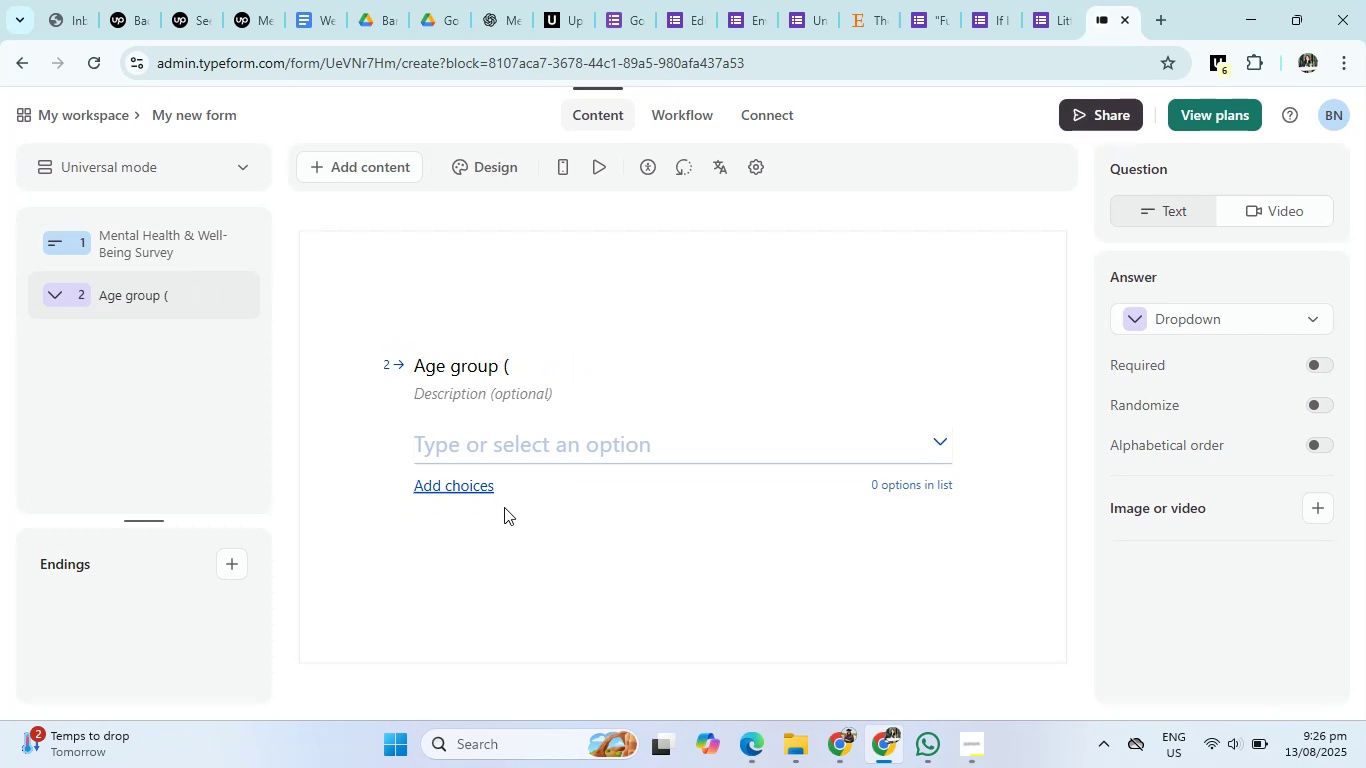 
key(Backspace)
 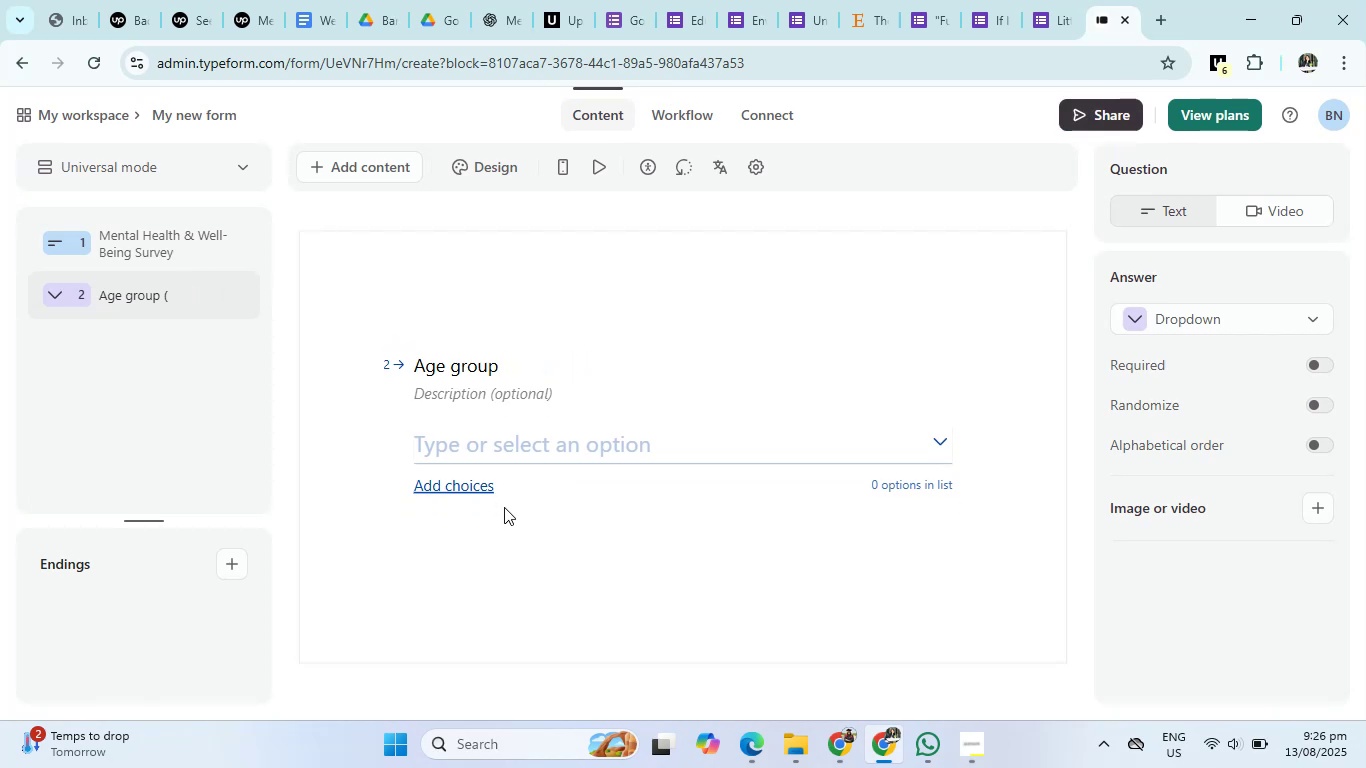 
key(Backspace)
 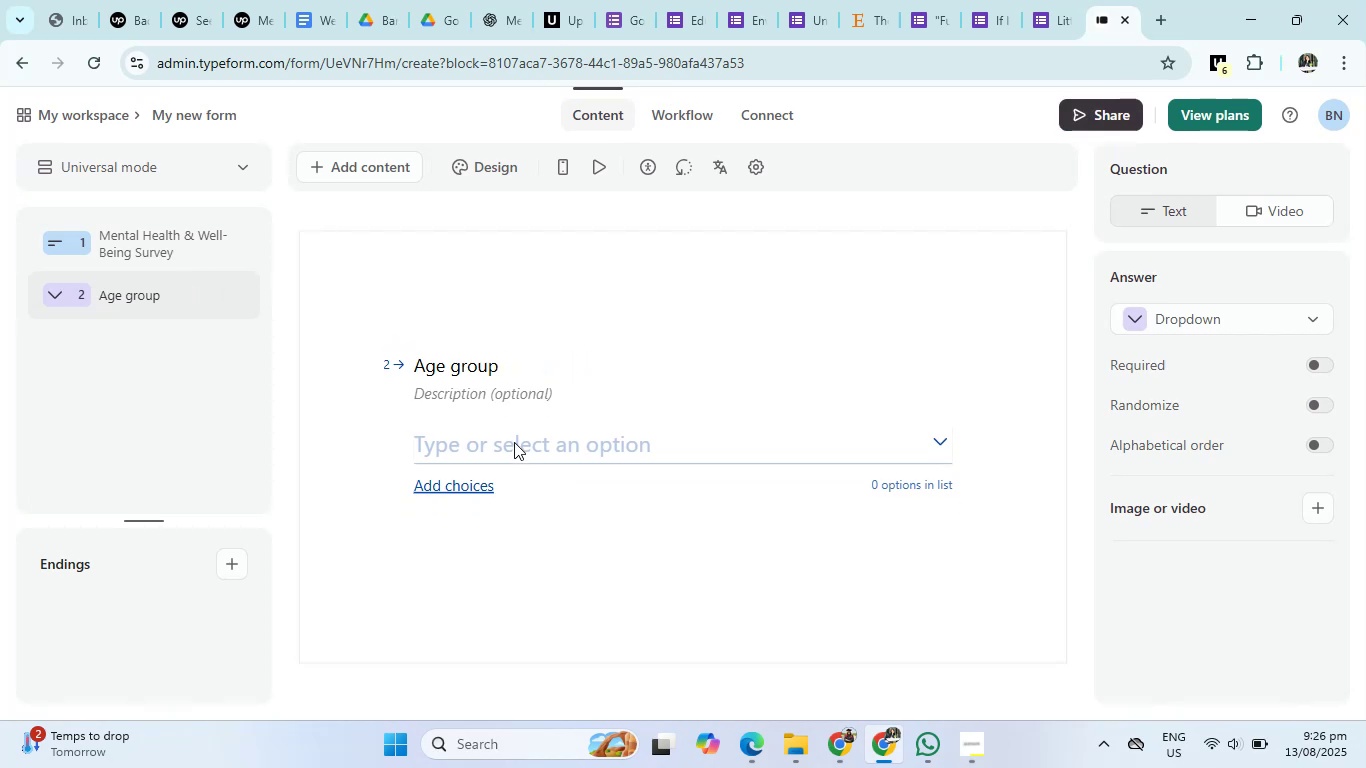 
left_click([514, 442])
 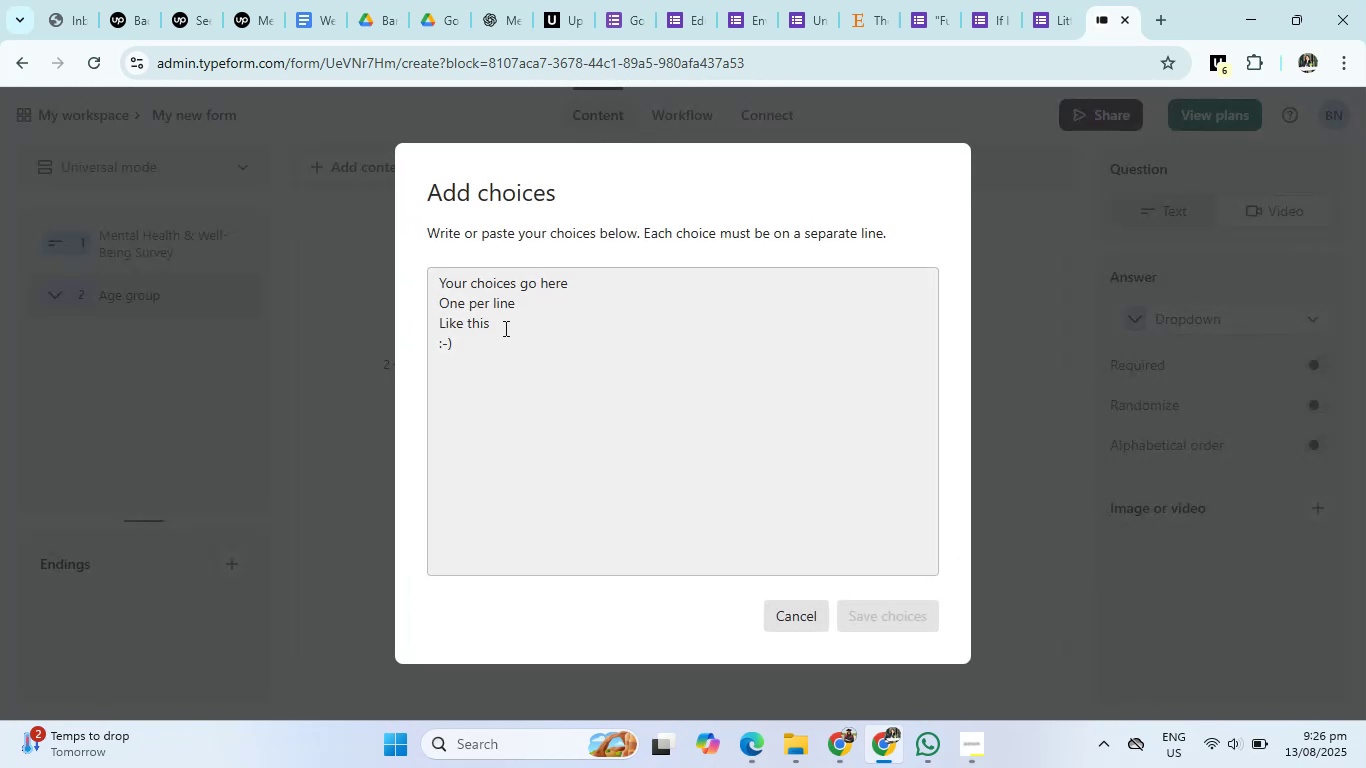 
left_click([508, 317])
 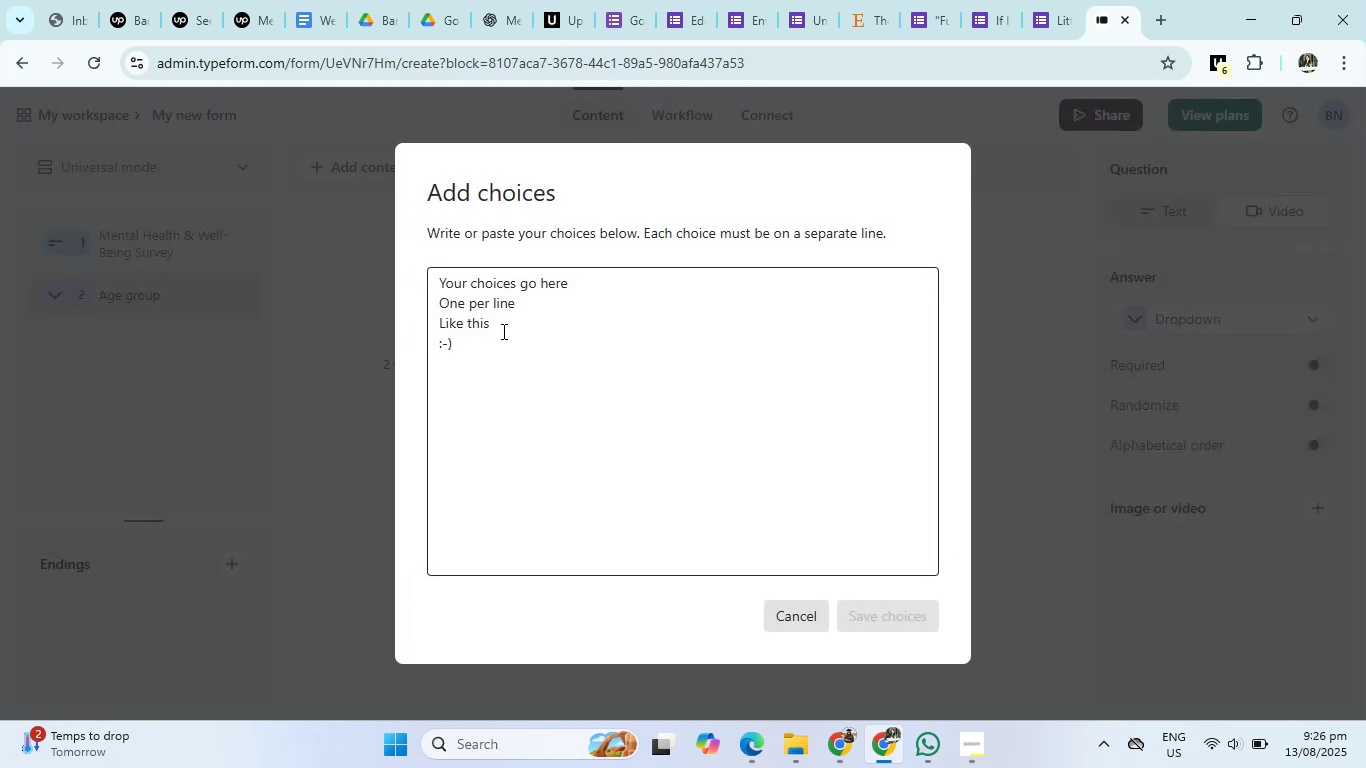 
key(Control+V)
 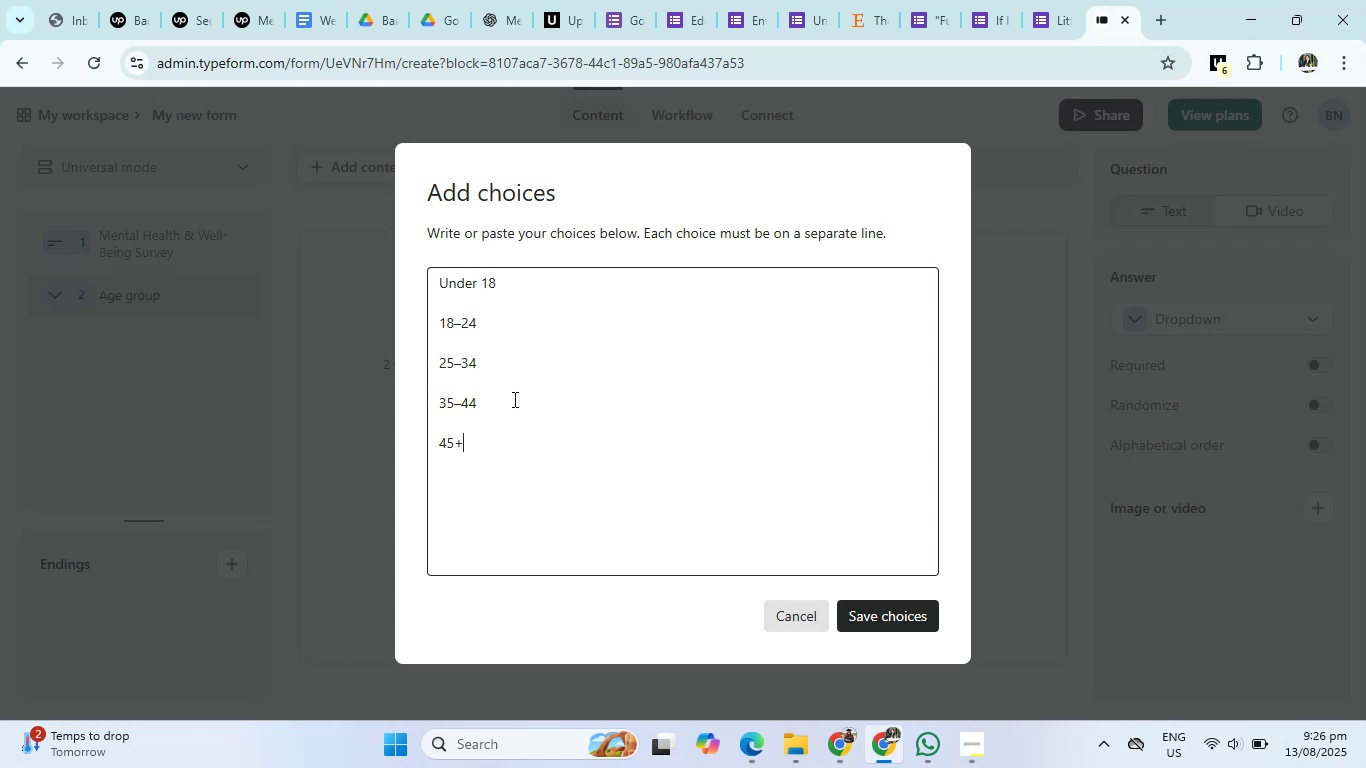 
left_click([472, 307])
 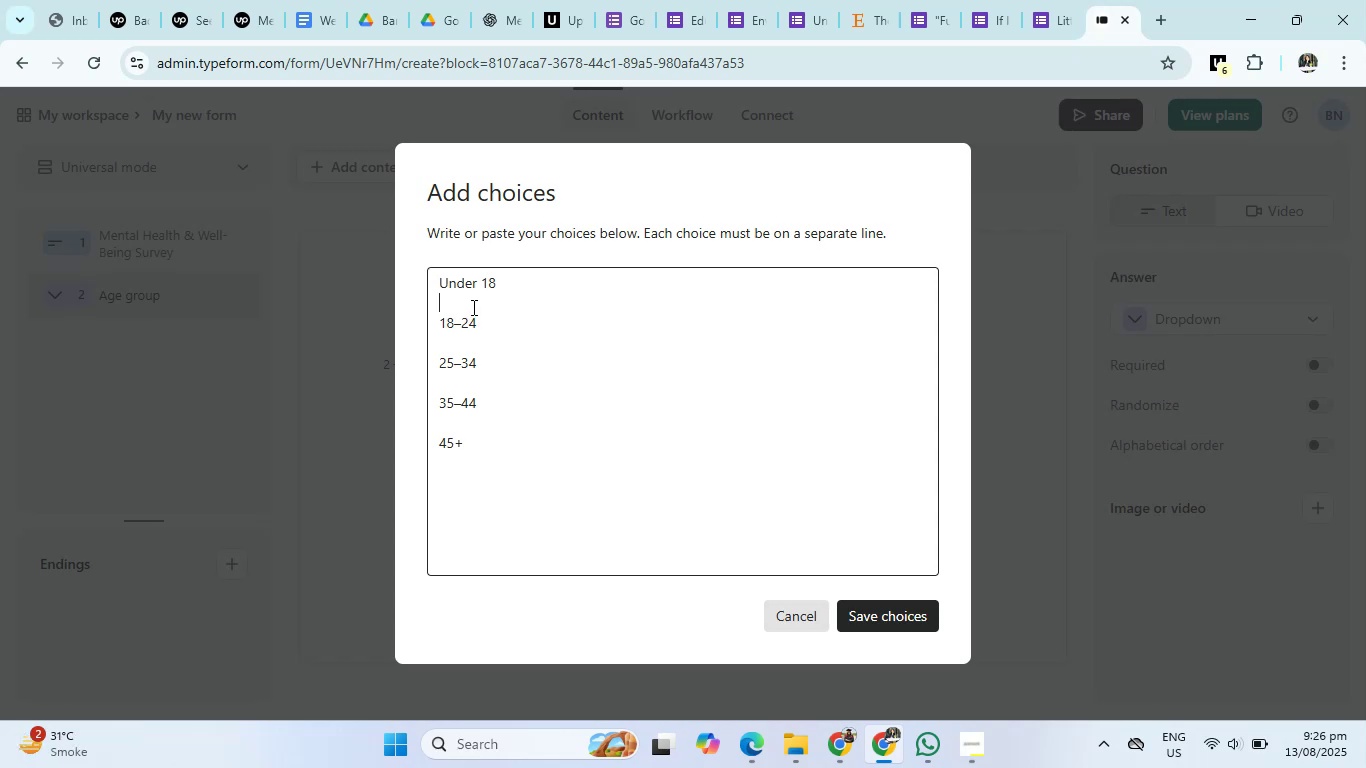 
key(Backspace)
 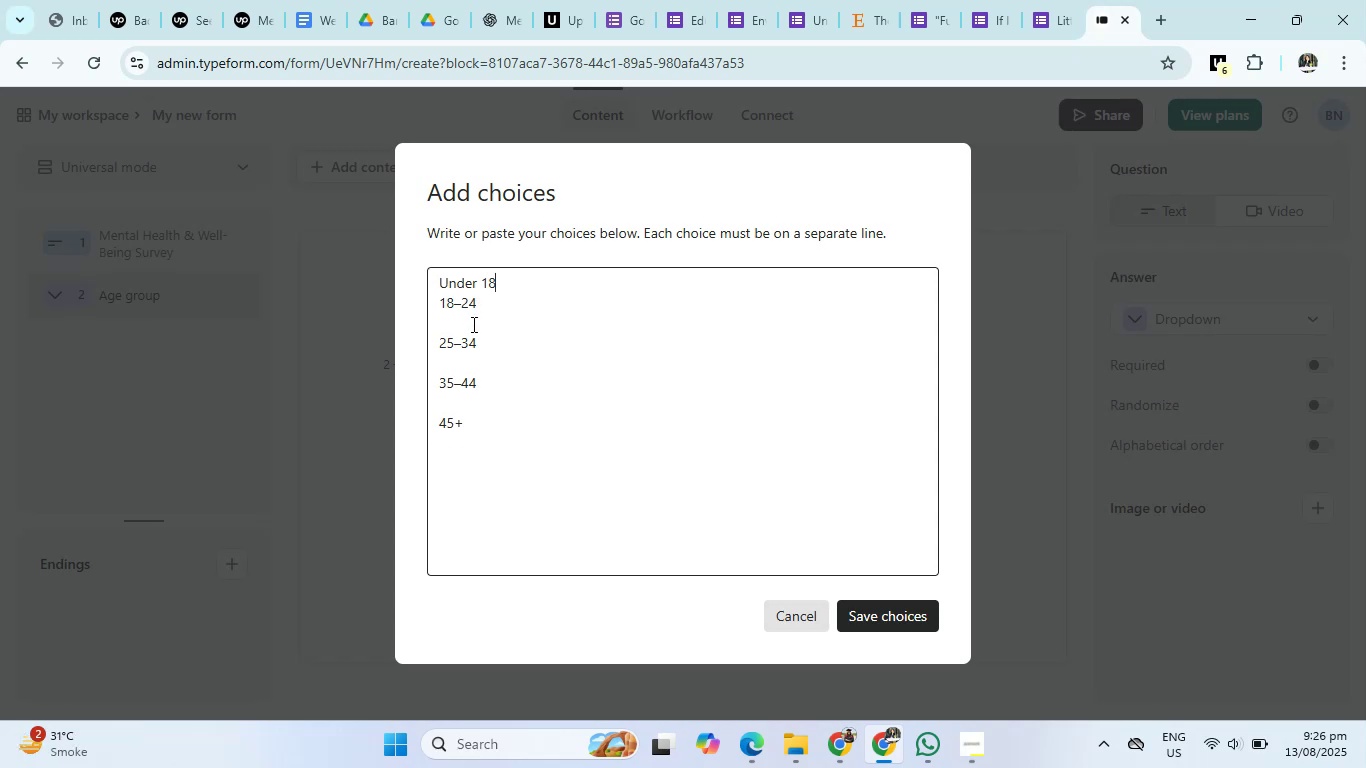 
left_click([472, 324])
 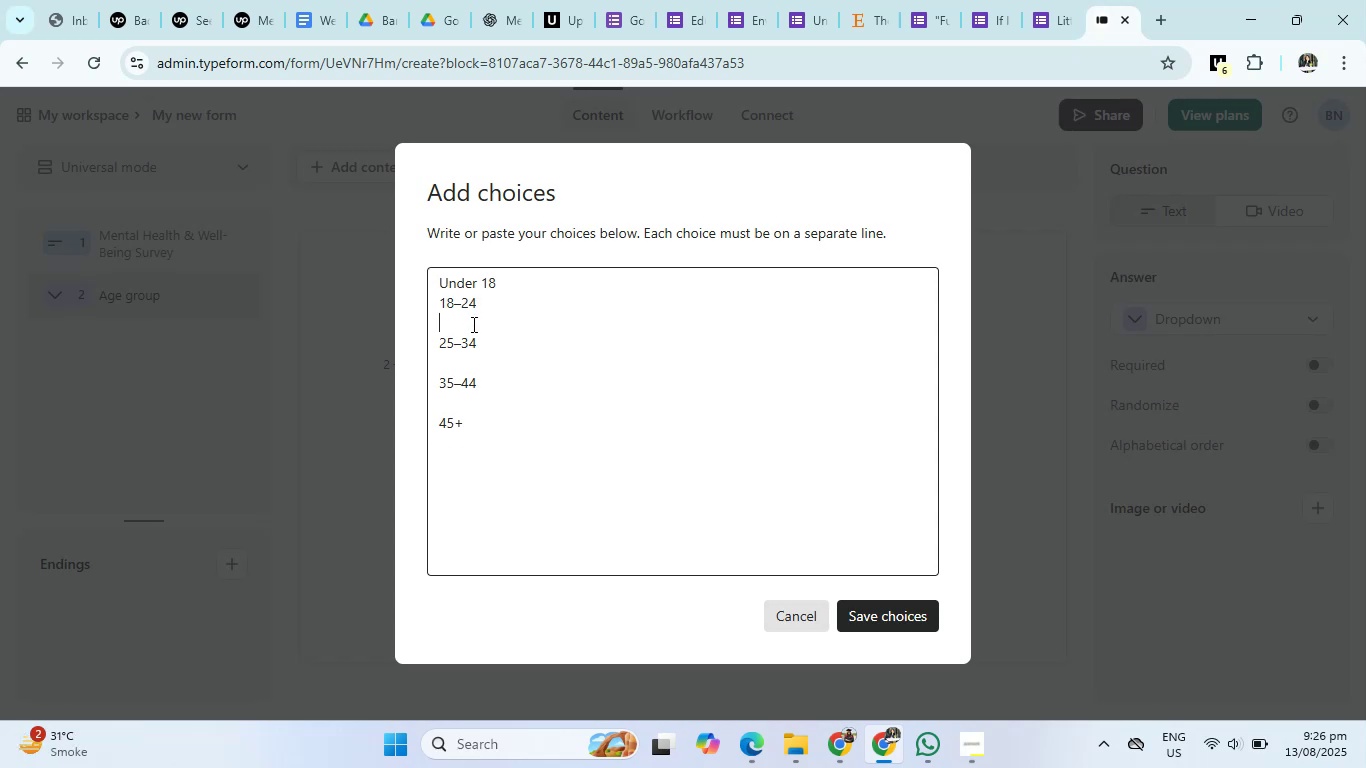 
key(Backspace)
 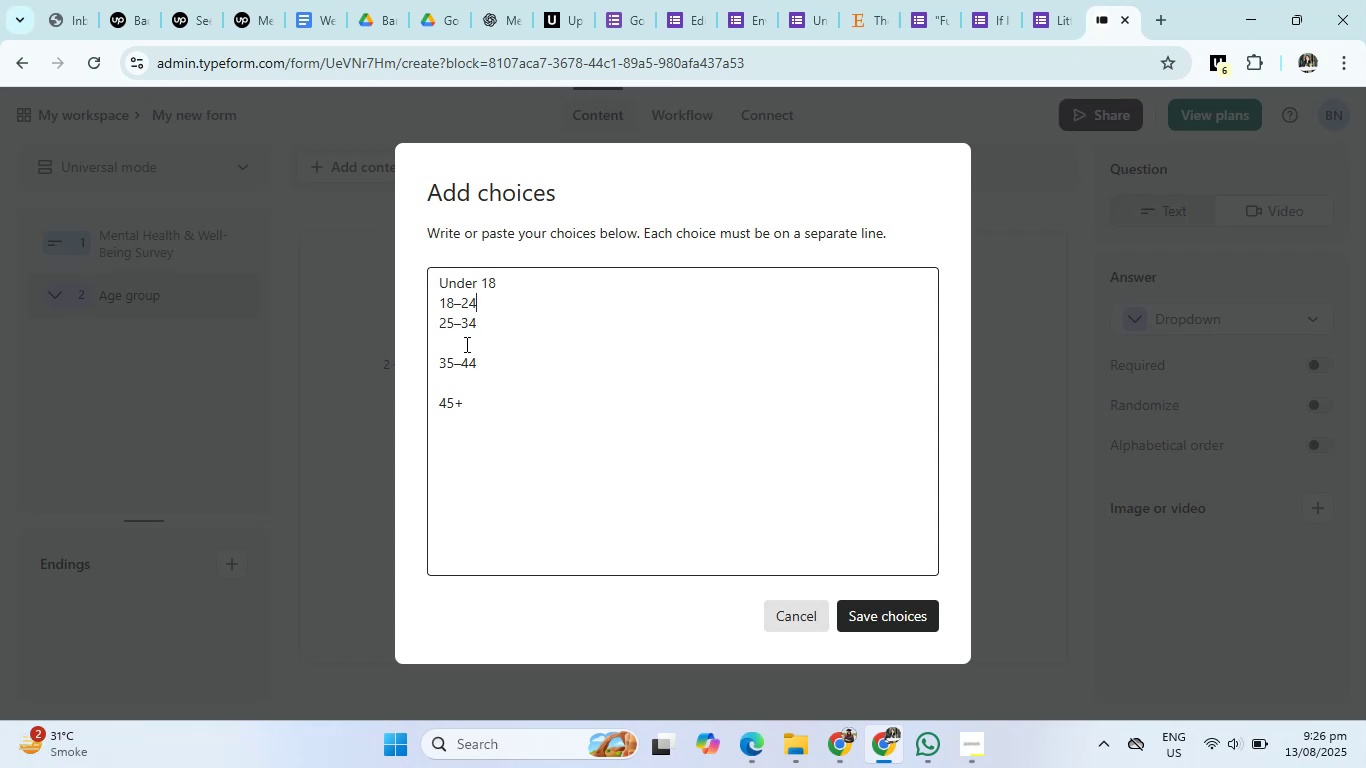 
left_click([465, 344])
 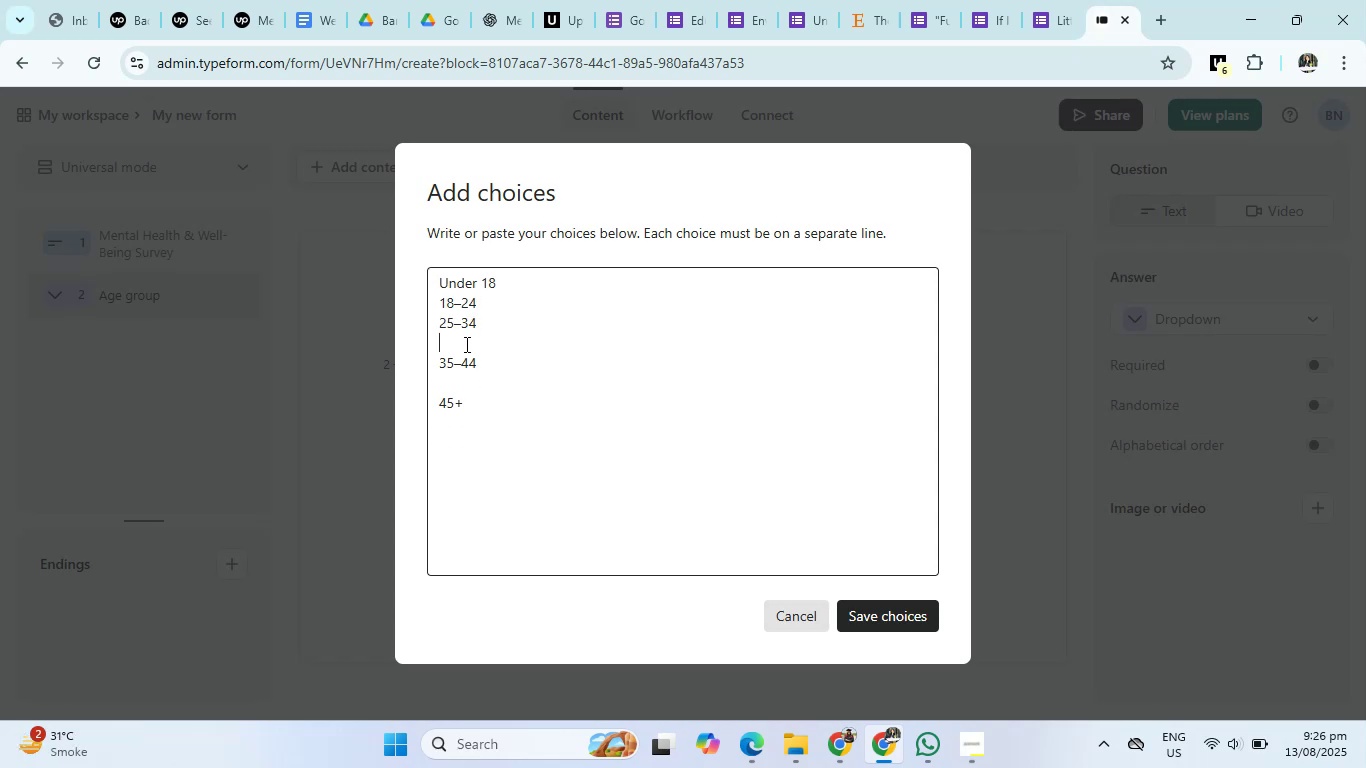 
key(Backspace)
 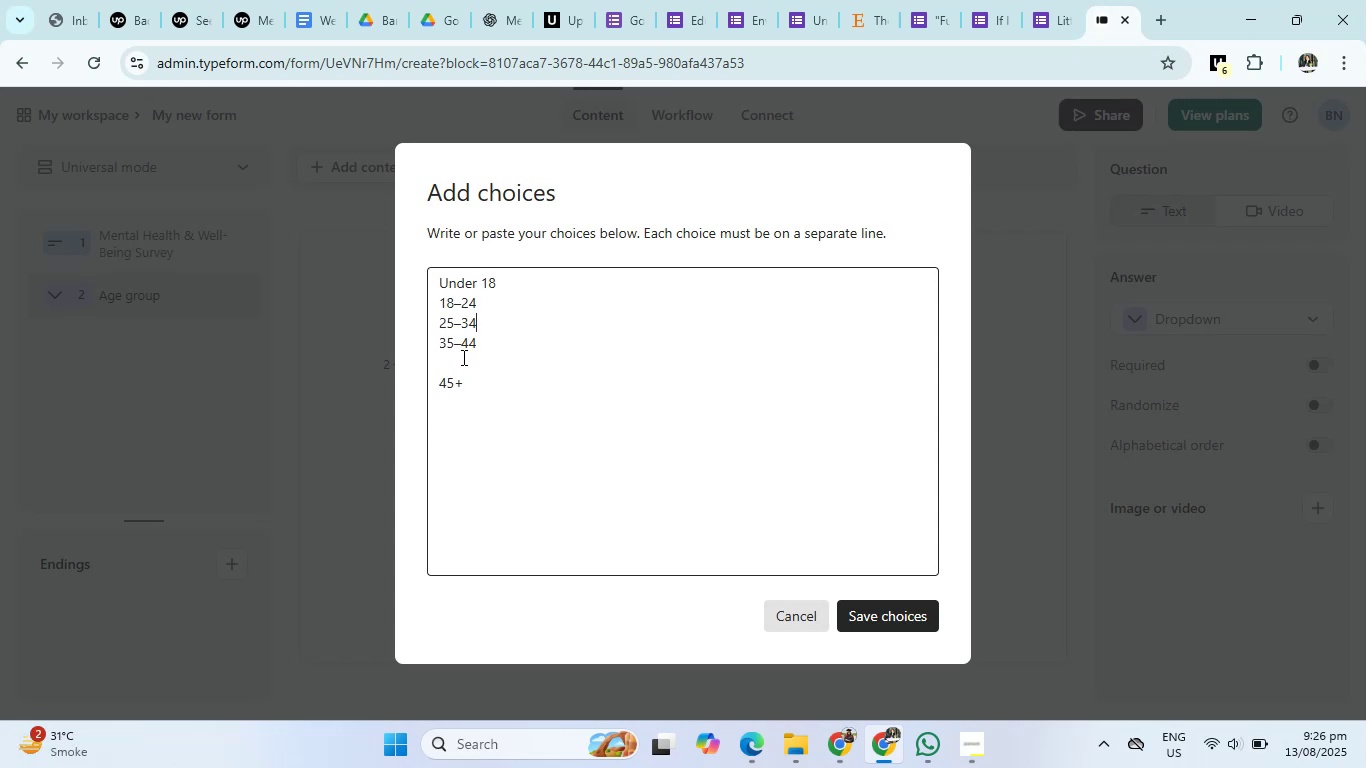 
left_click([461, 360])
 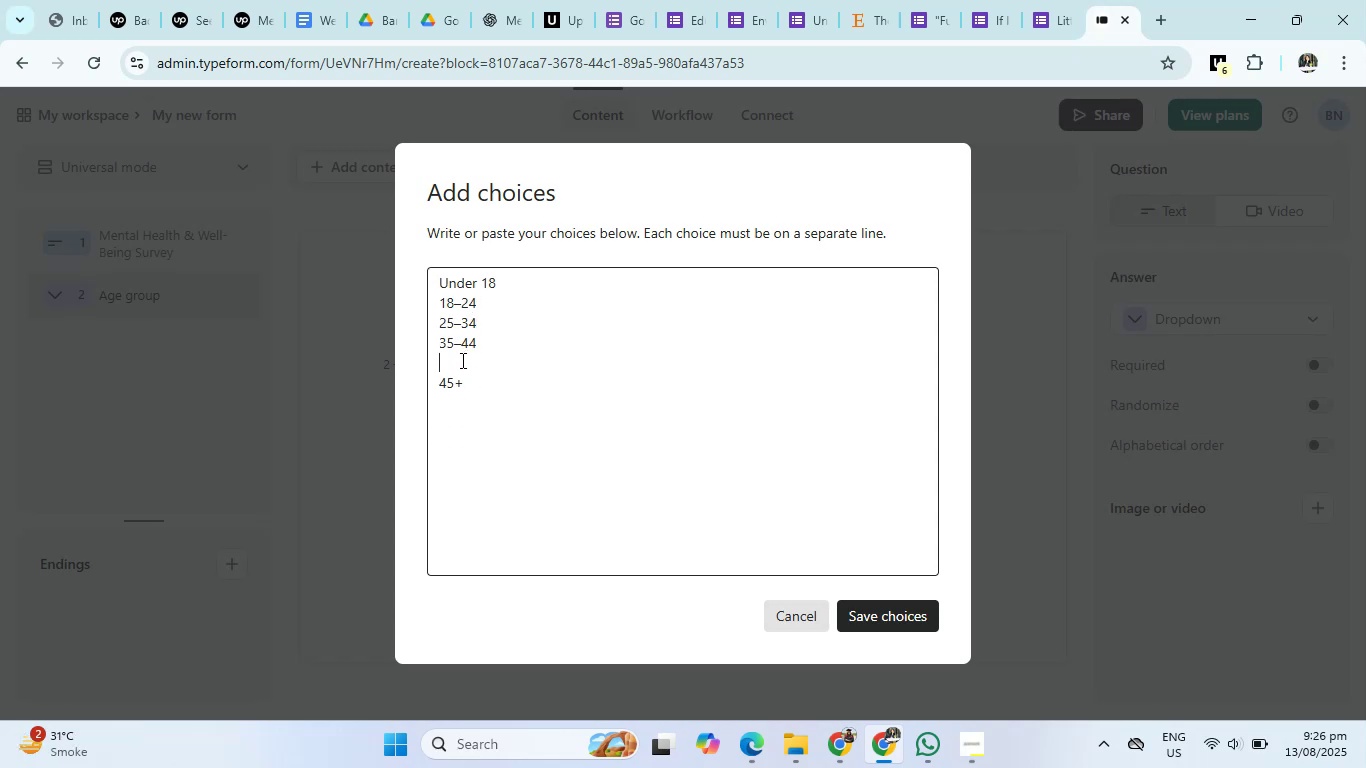 
key(Backspace)
 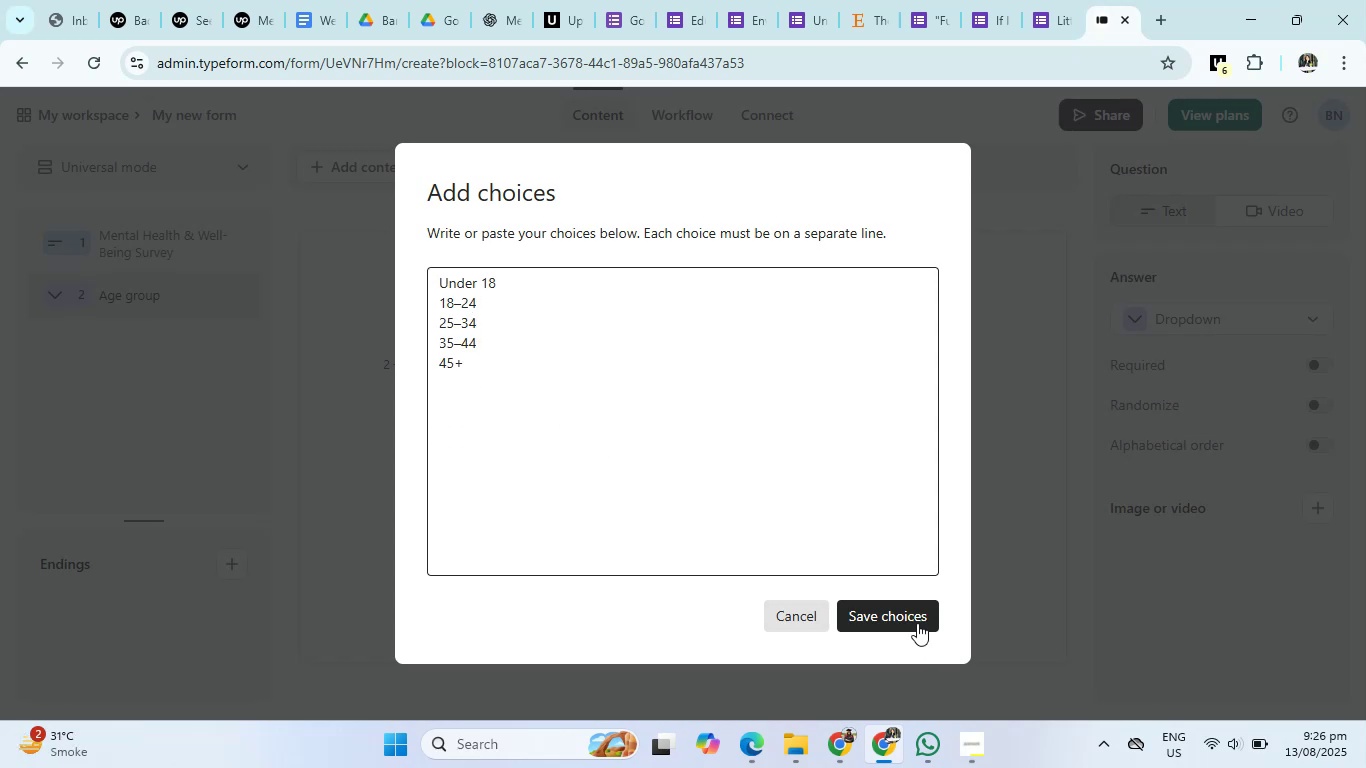 
left_click([915, 618])
 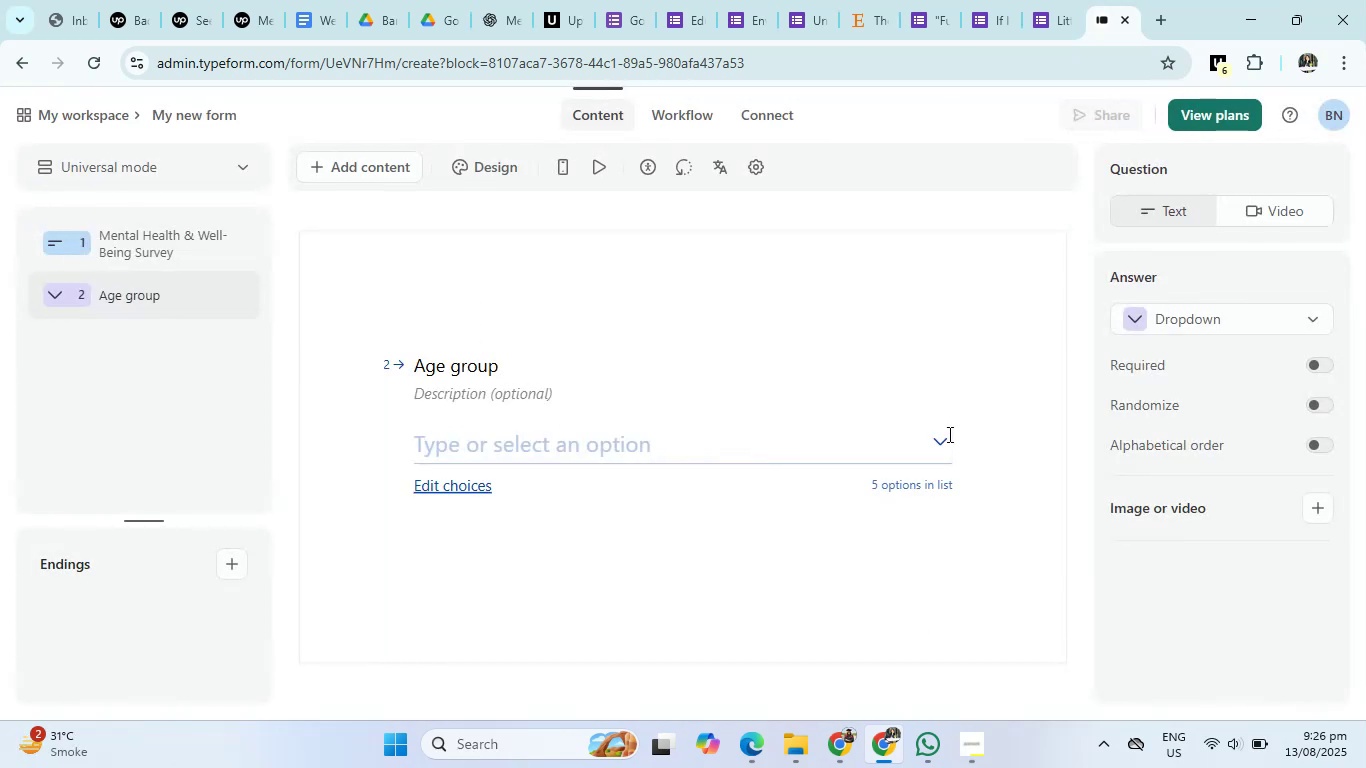 
left_click([944, 445])
 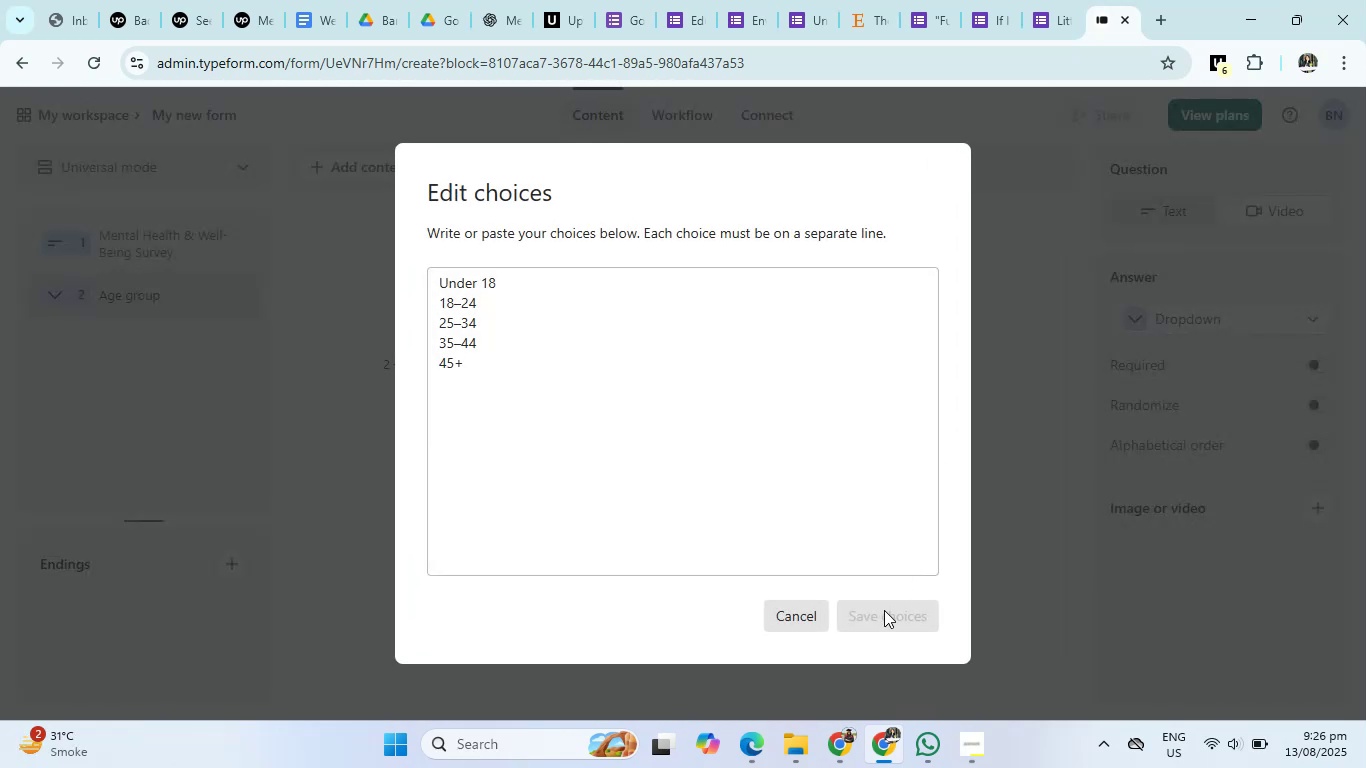 
left_click([801, 615])
 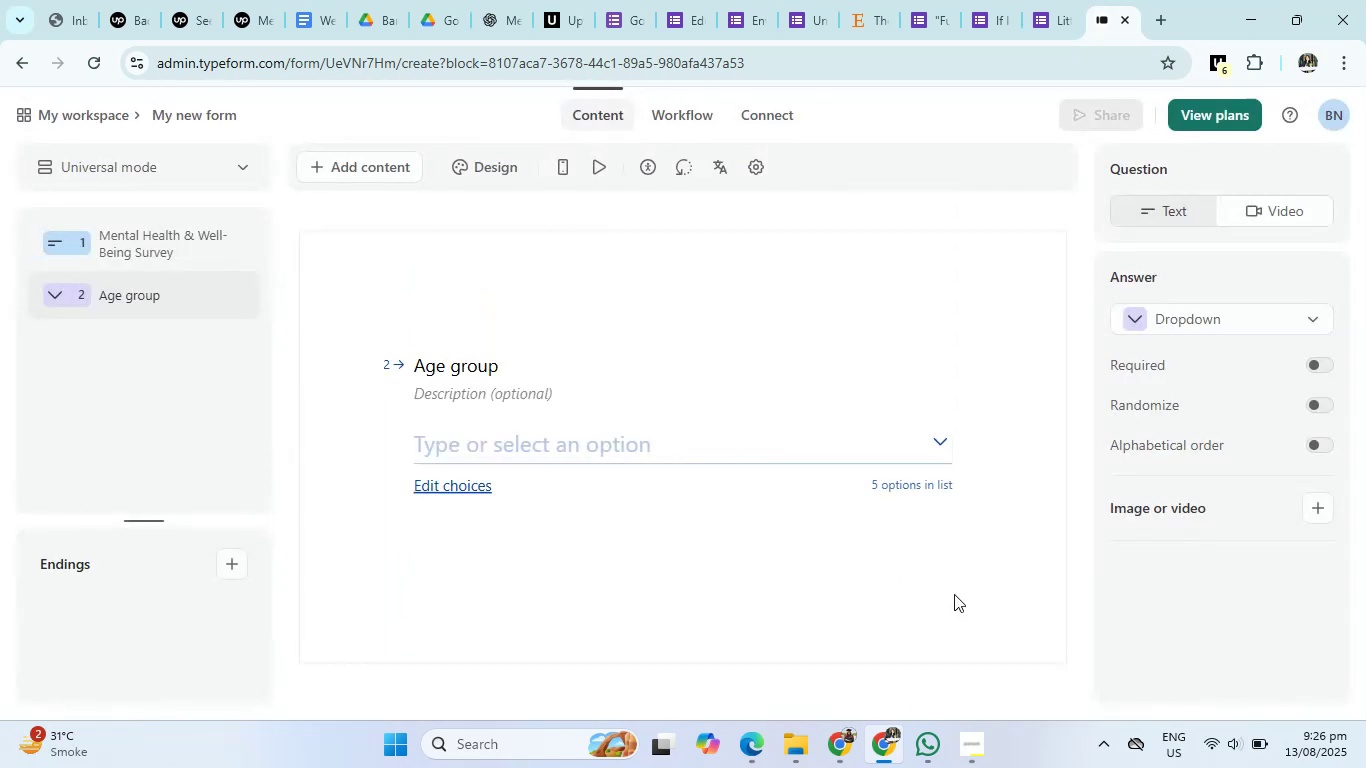 
left_click([954, 594])
 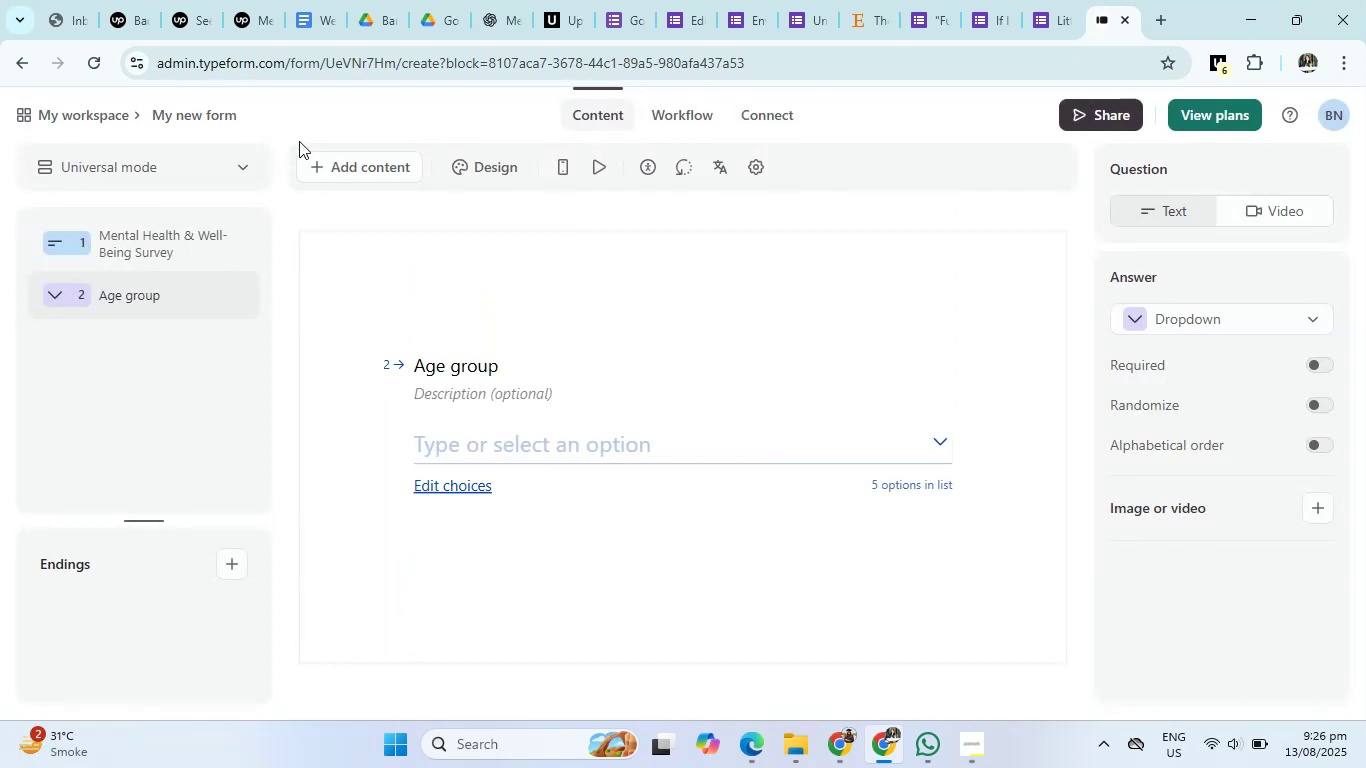 
left_click([344, 173])
 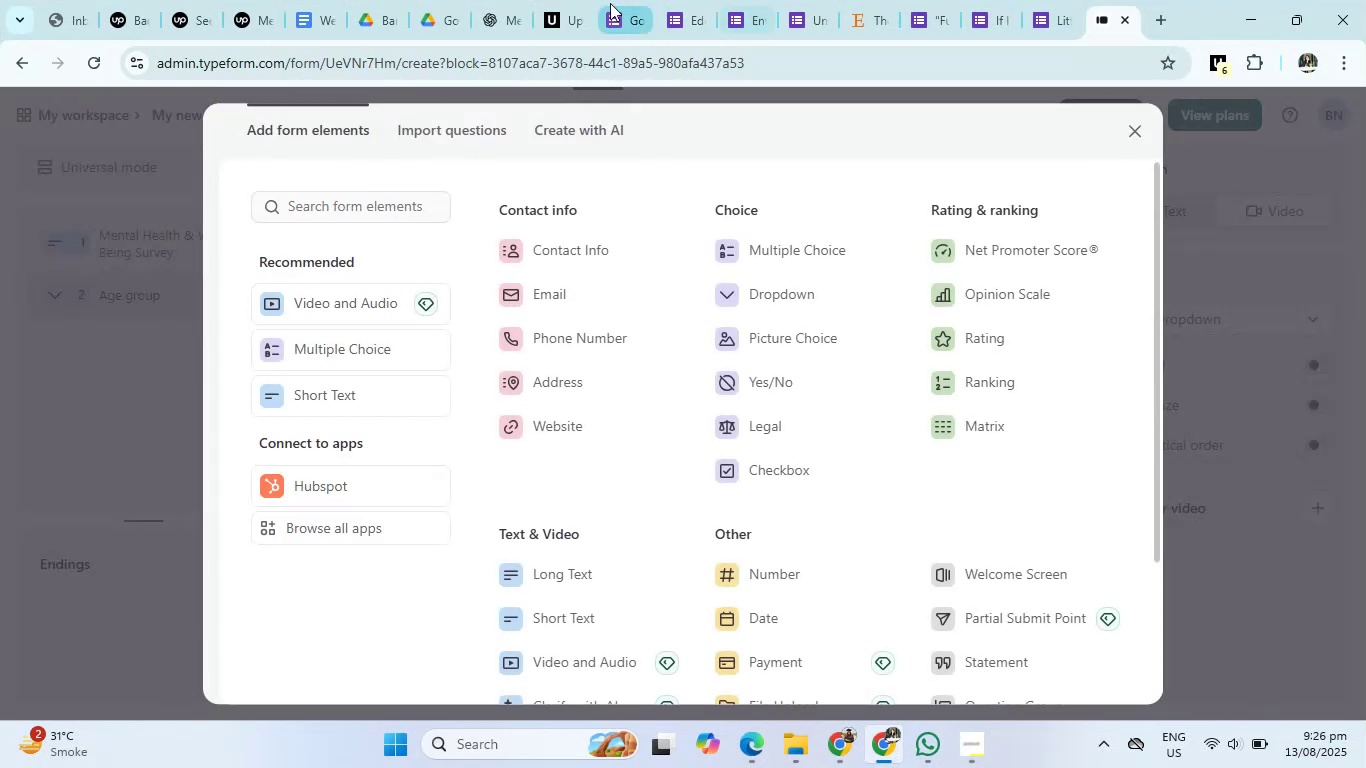 
left_click([502, 11])
 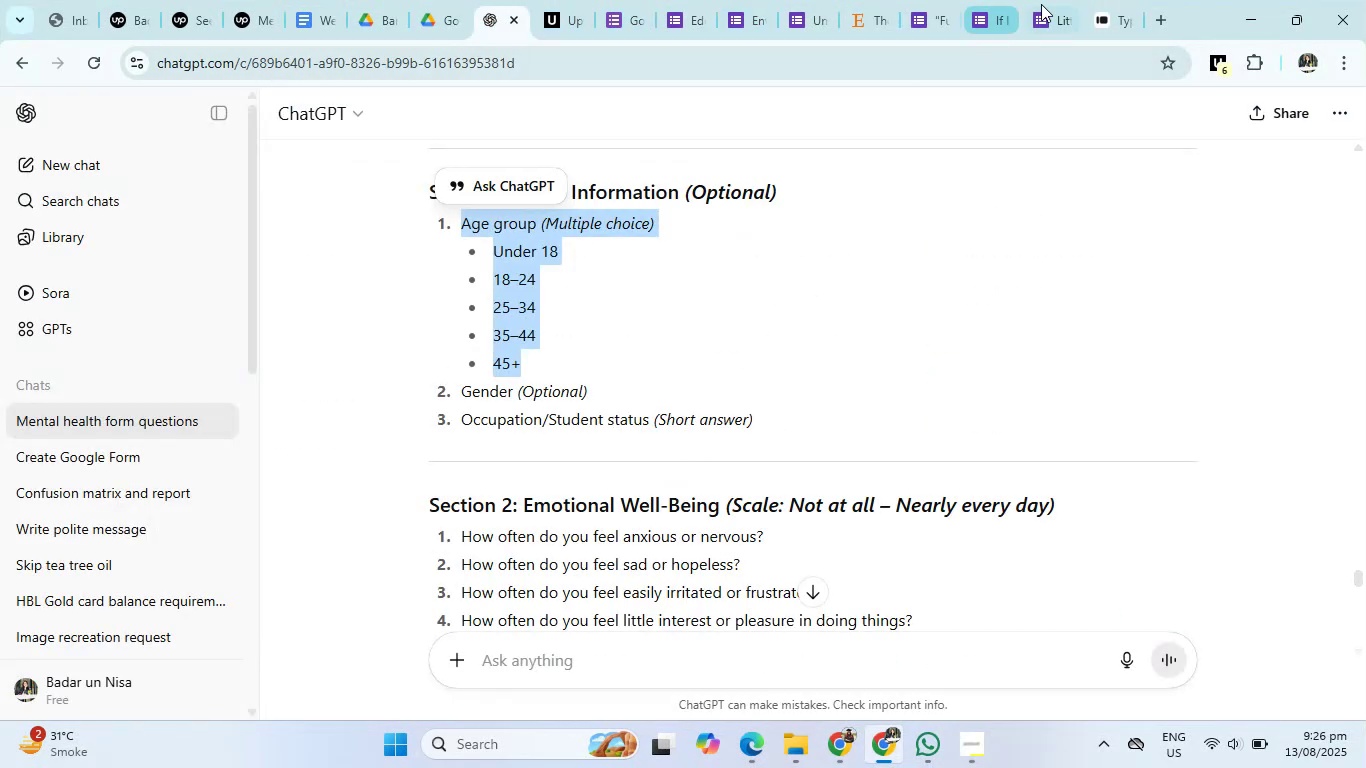 
left_click([1101, 0])
 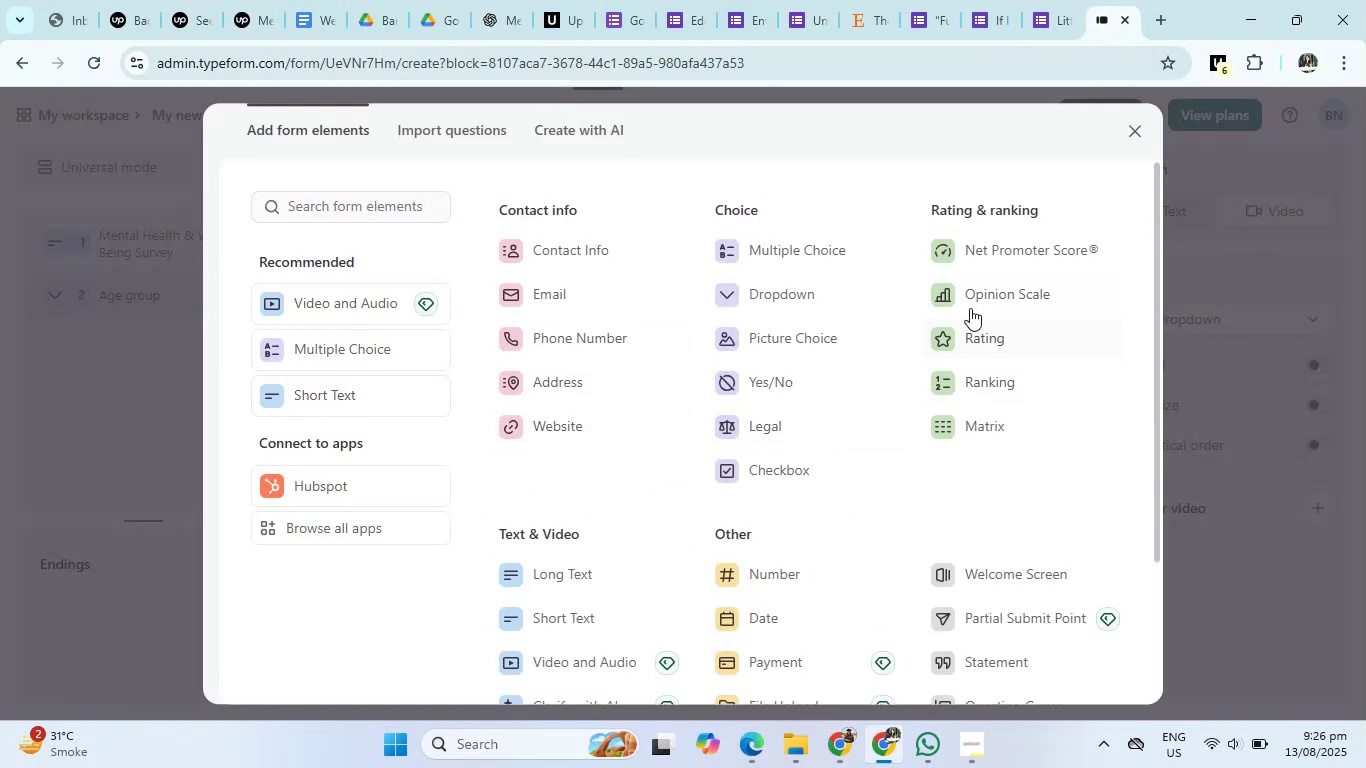 
wait(5.18)
 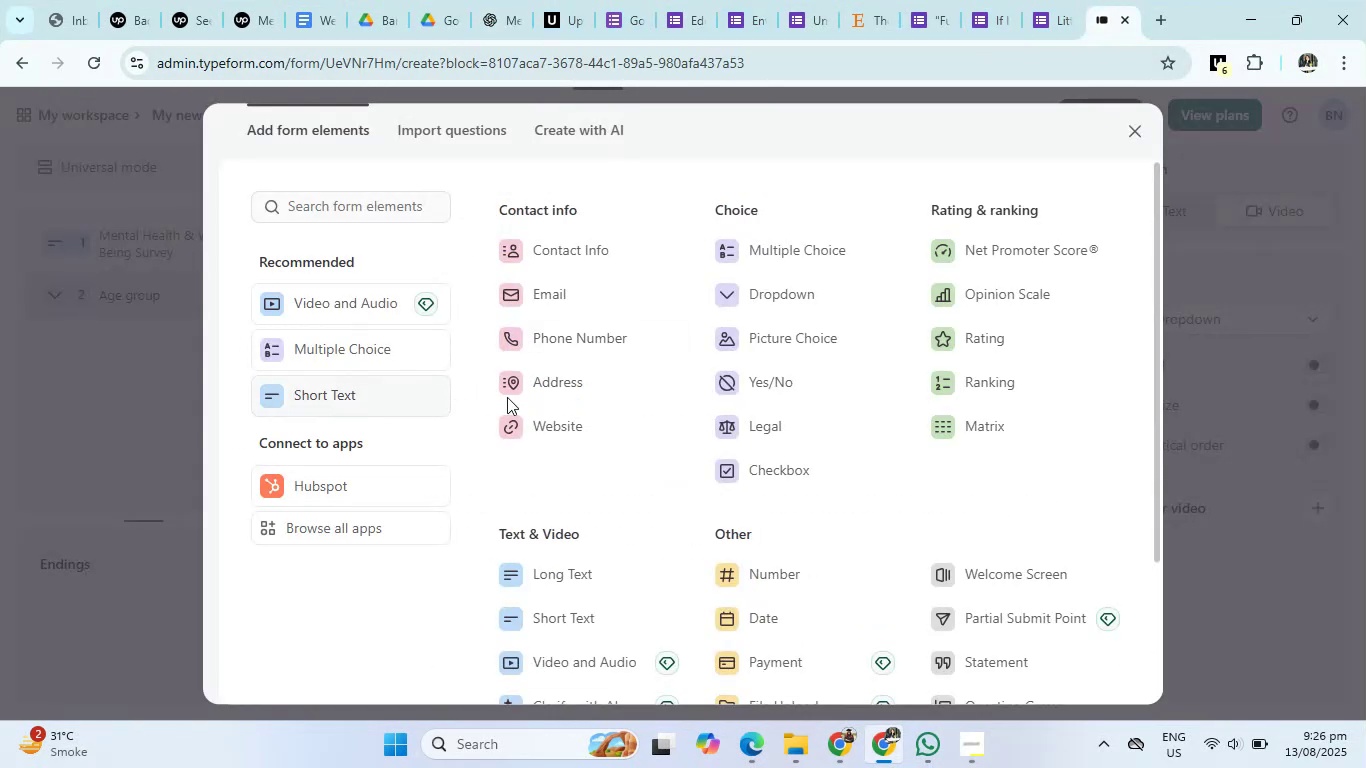 
left_click([761, 291])
 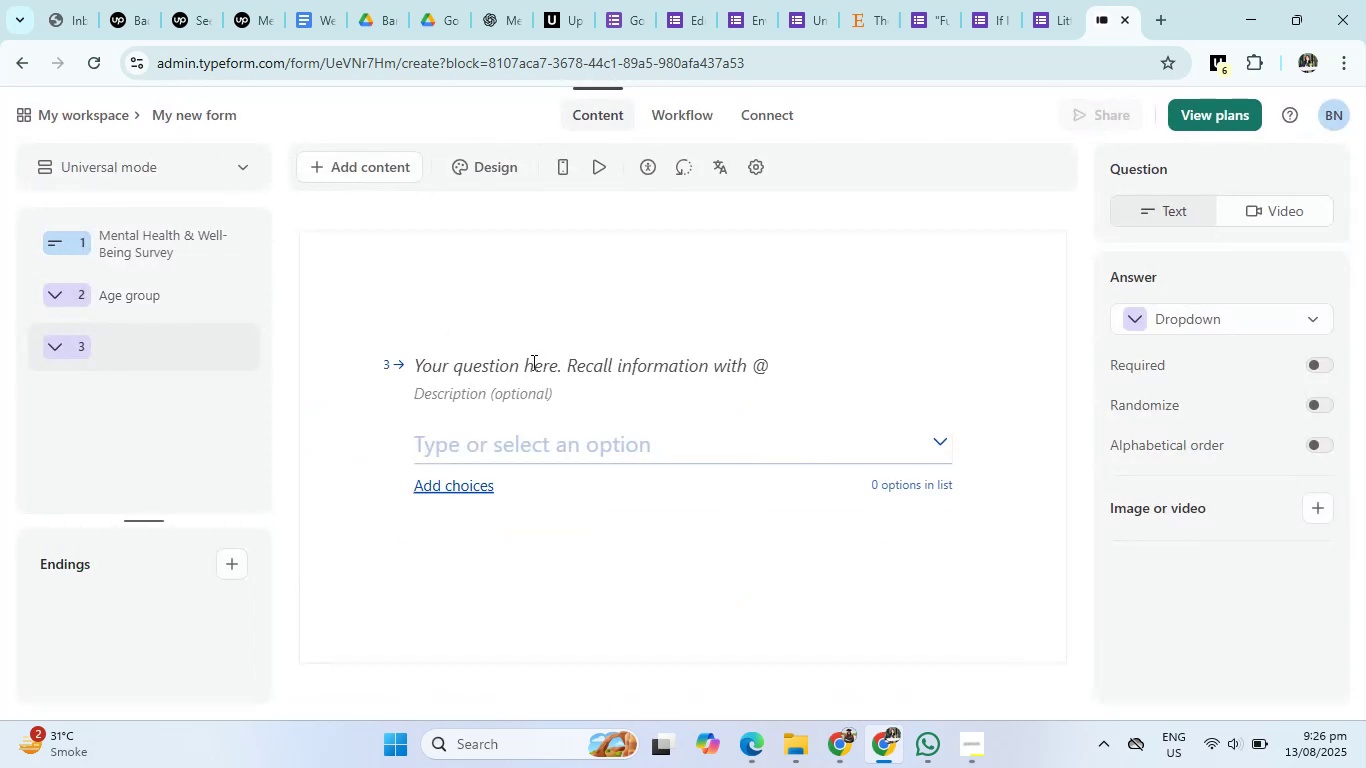 
left_click([524, 368])
 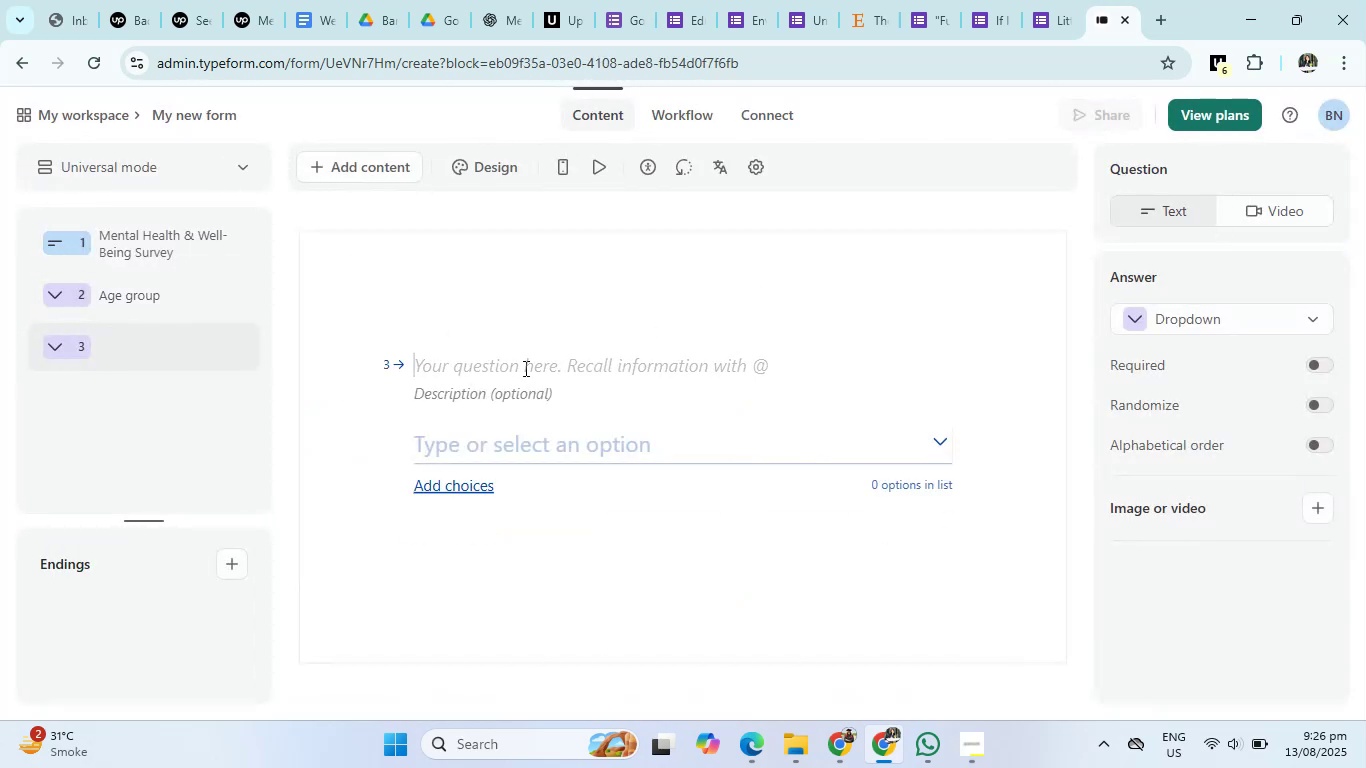 
type(Gender)
 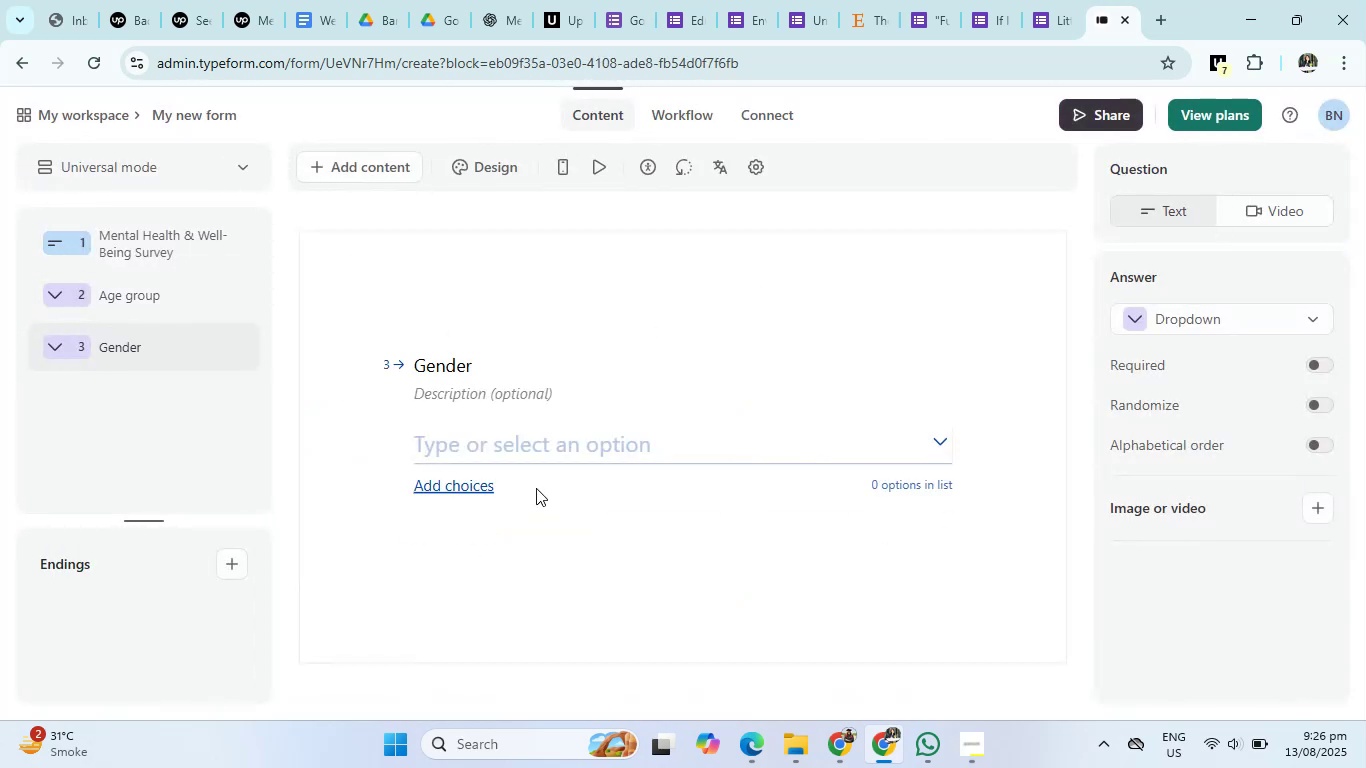 
left_click([556, 444])
 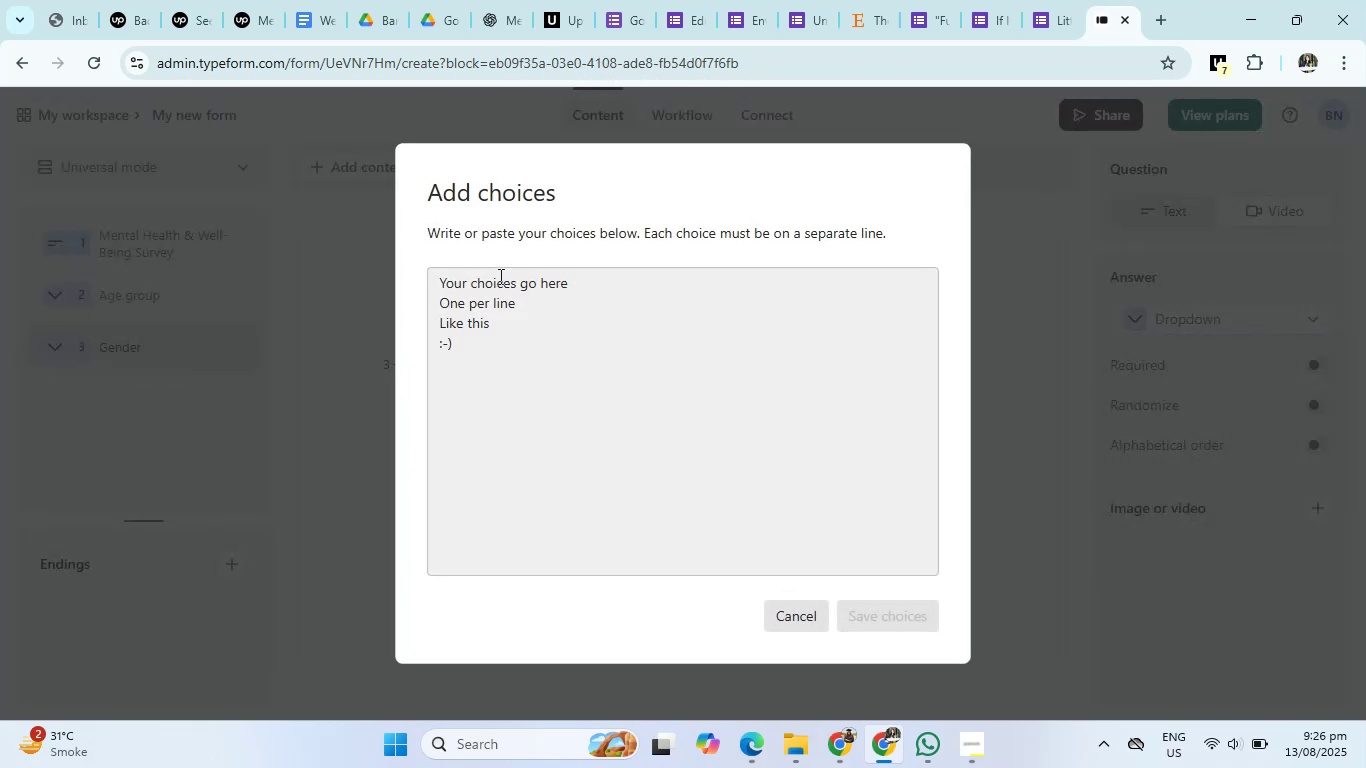 
left_click([491, 285])
 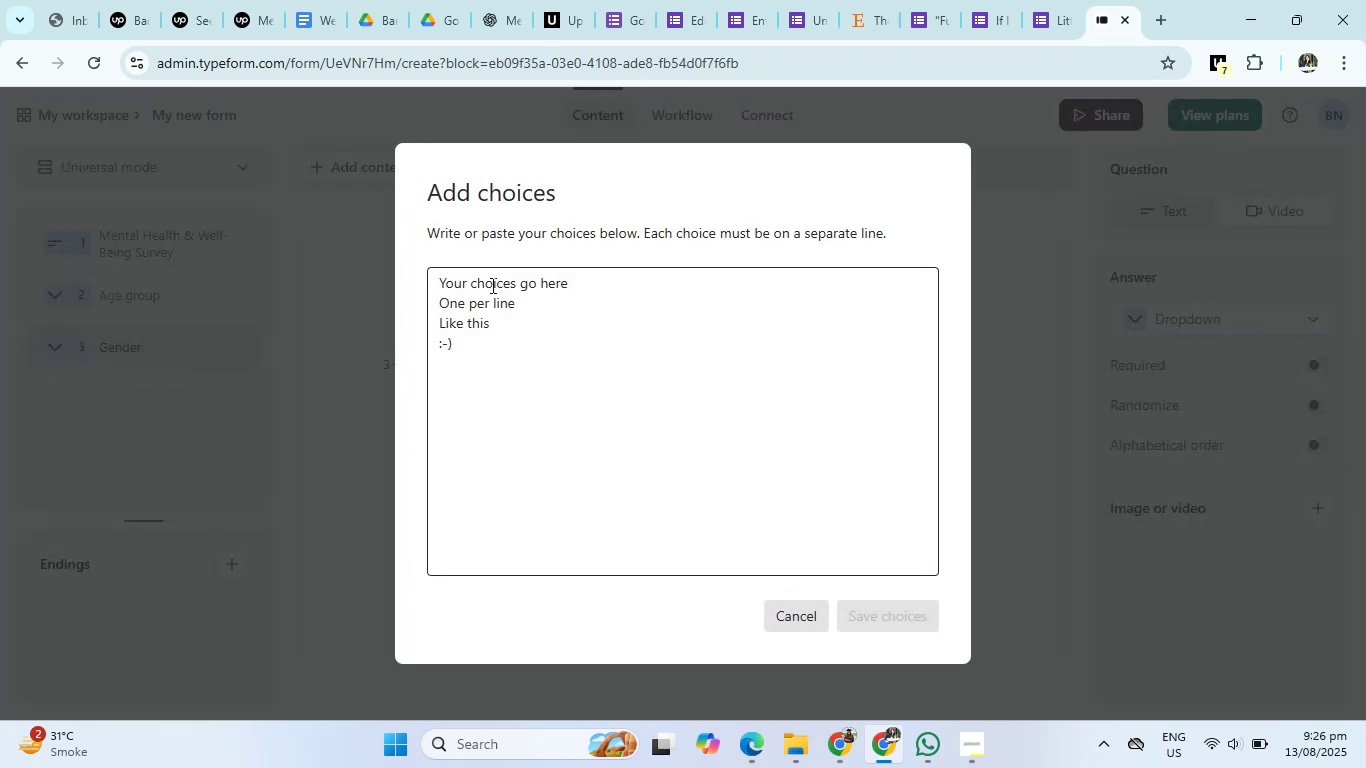 
type(Male)
 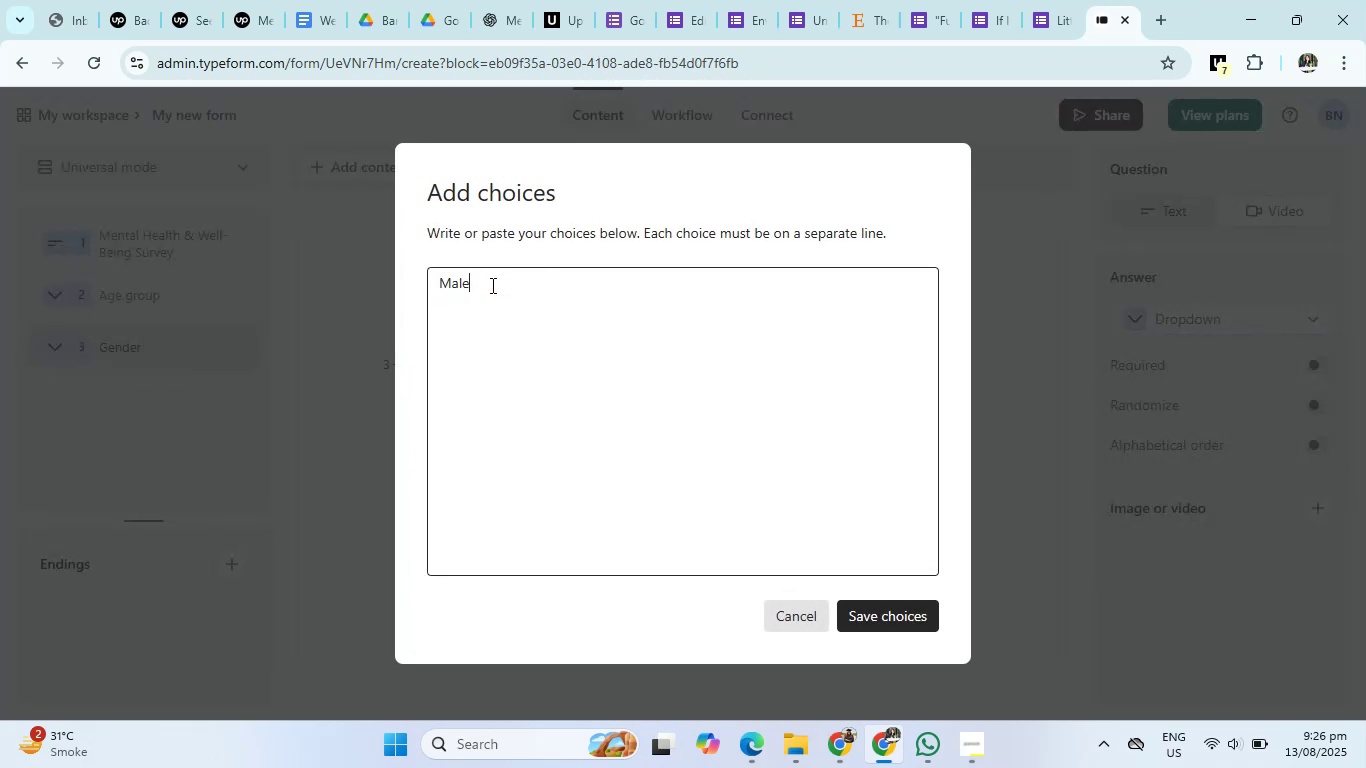 
key(Enter)
 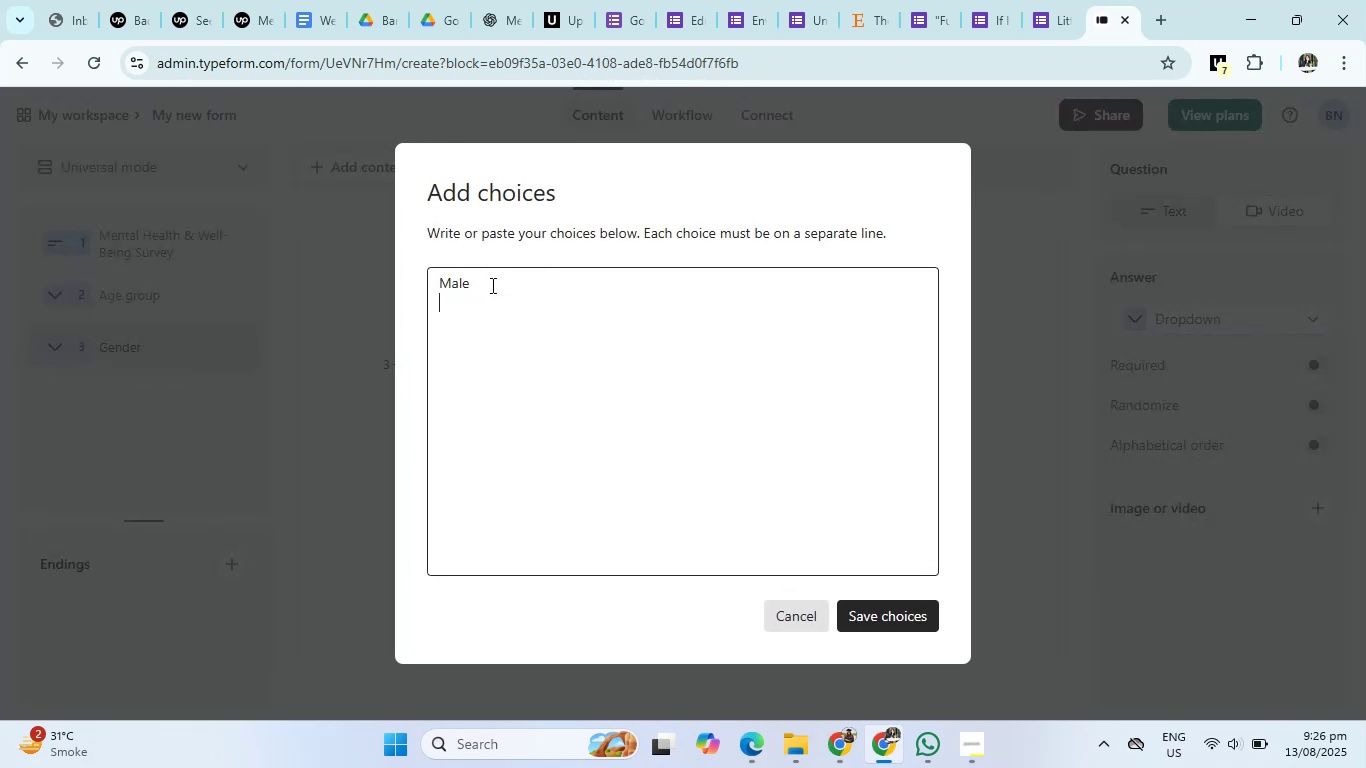 
type(Female)
 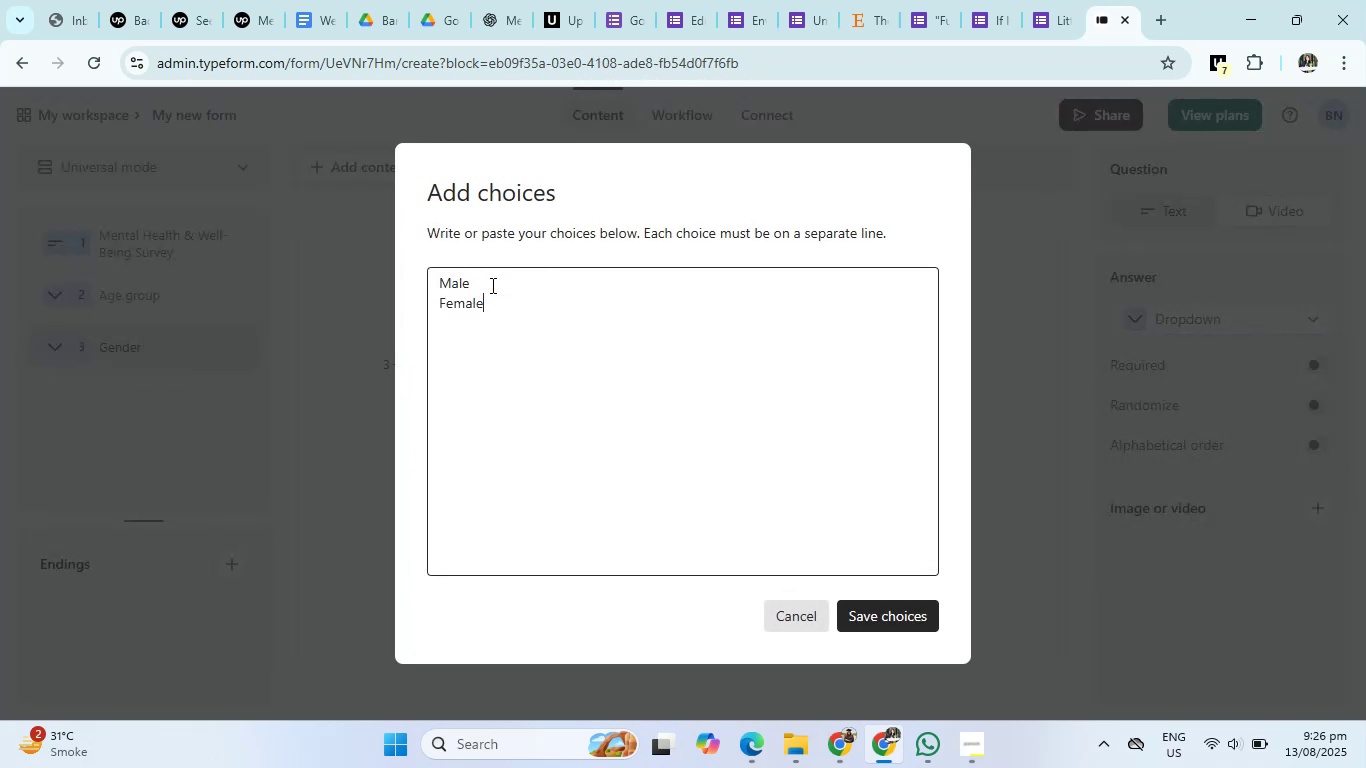 
key(Enter)
 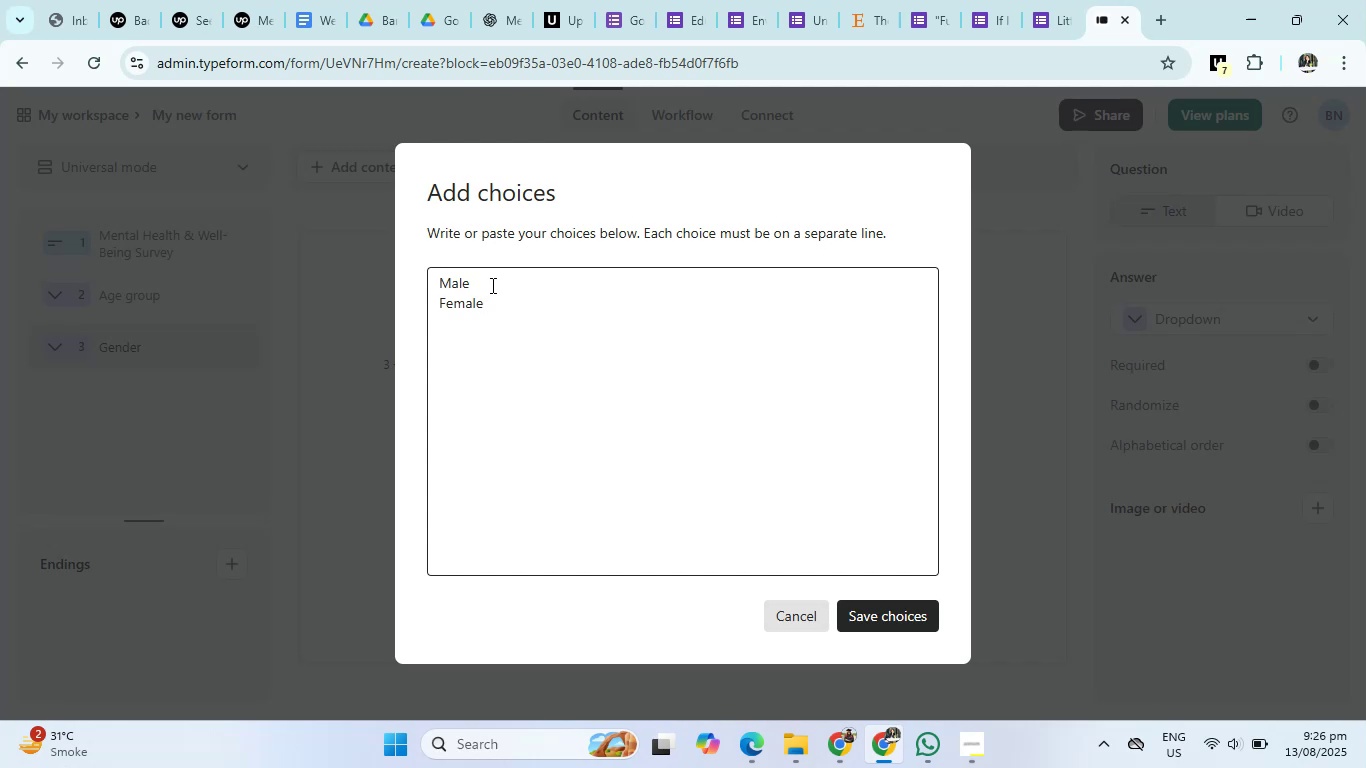 
type(Perfer not to)
 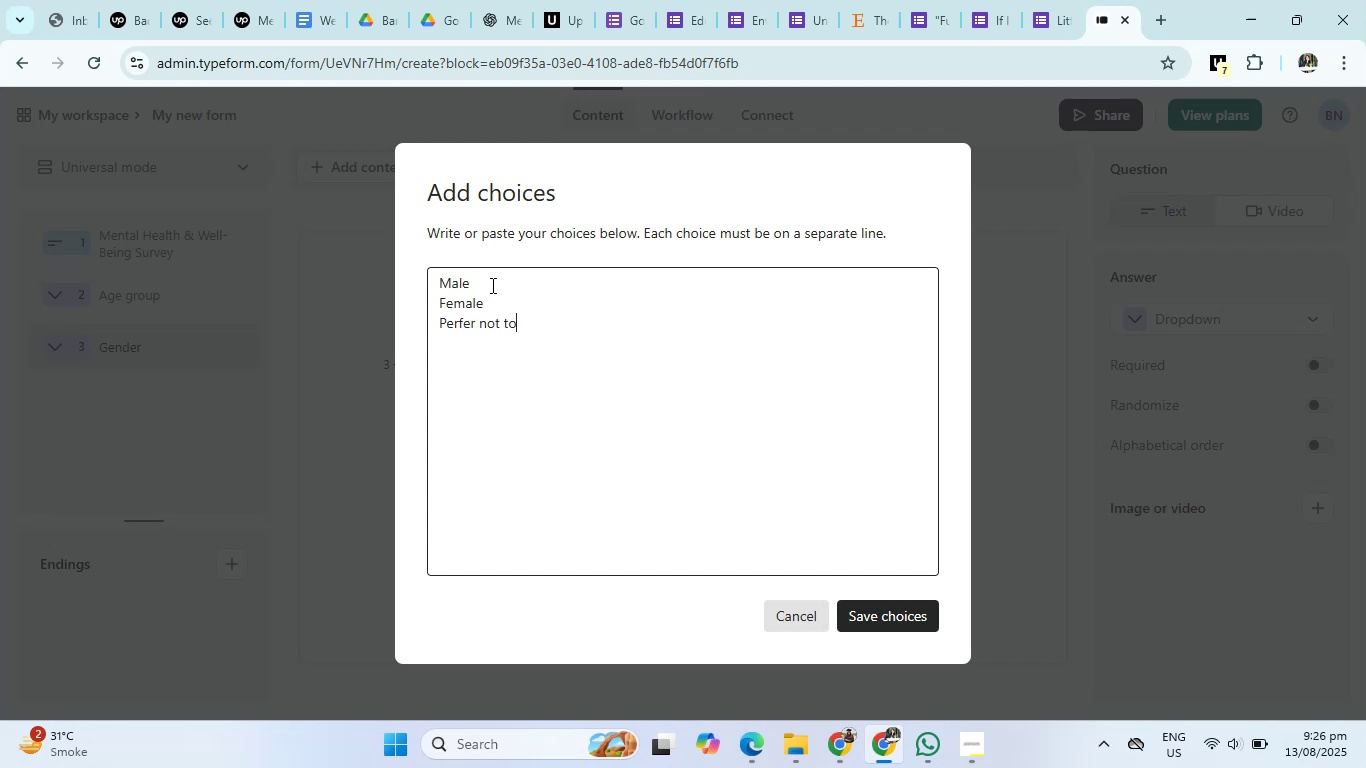 
type( ask)
 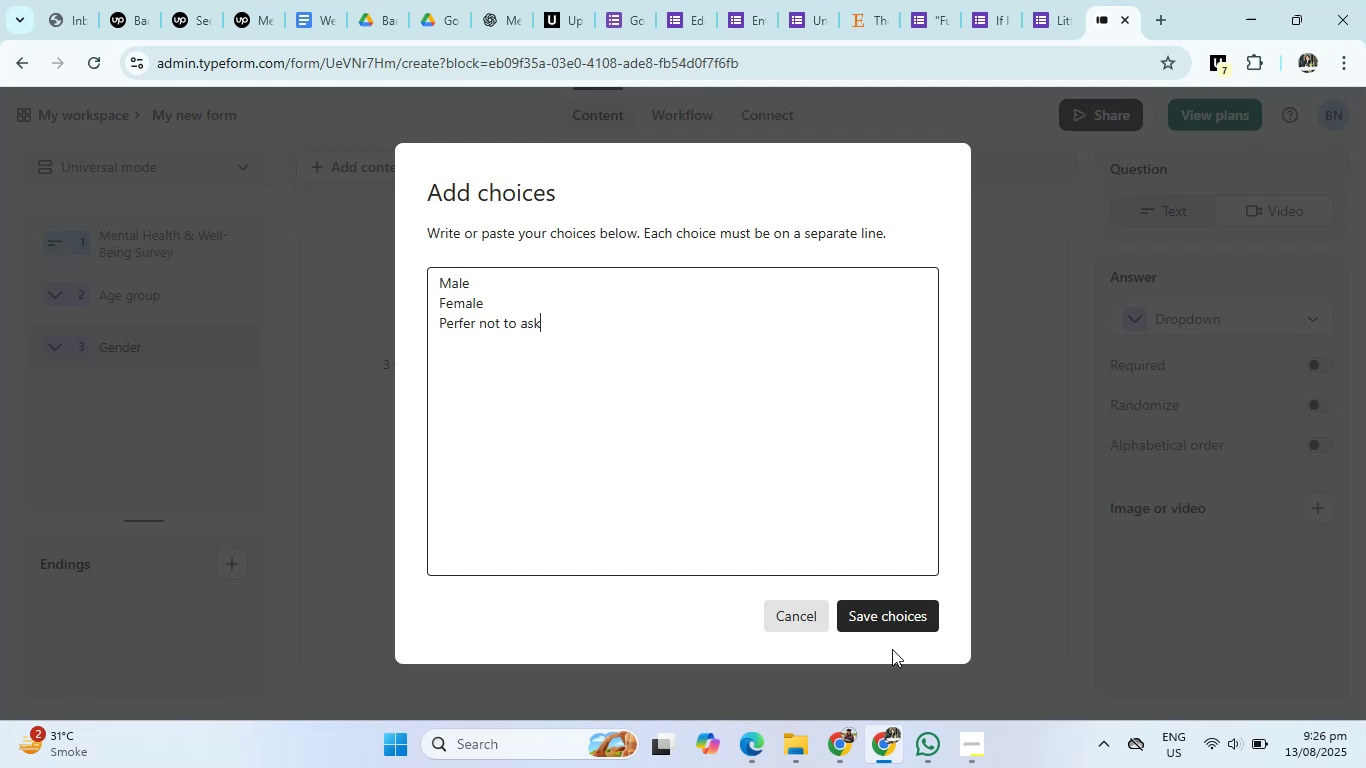 
left_click([930, 614])
 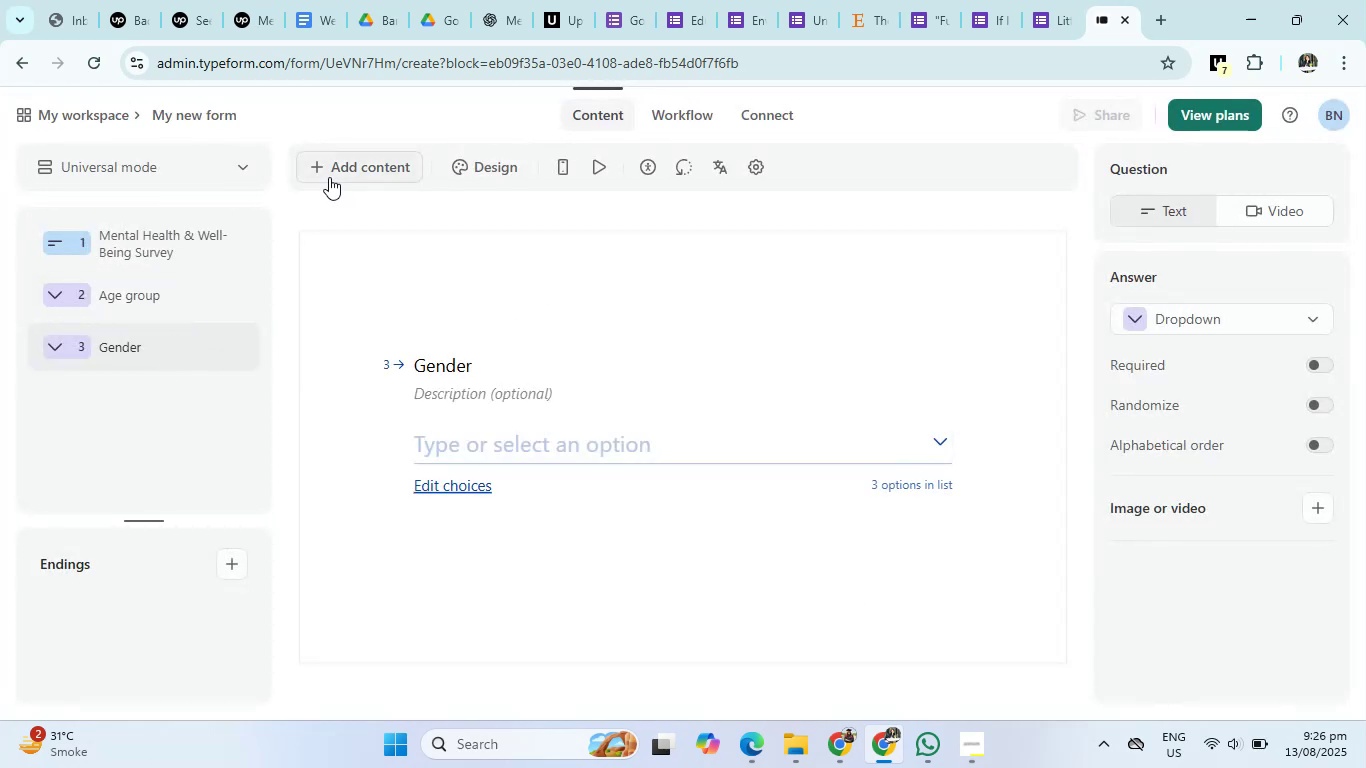 
left_click([329, 177])
 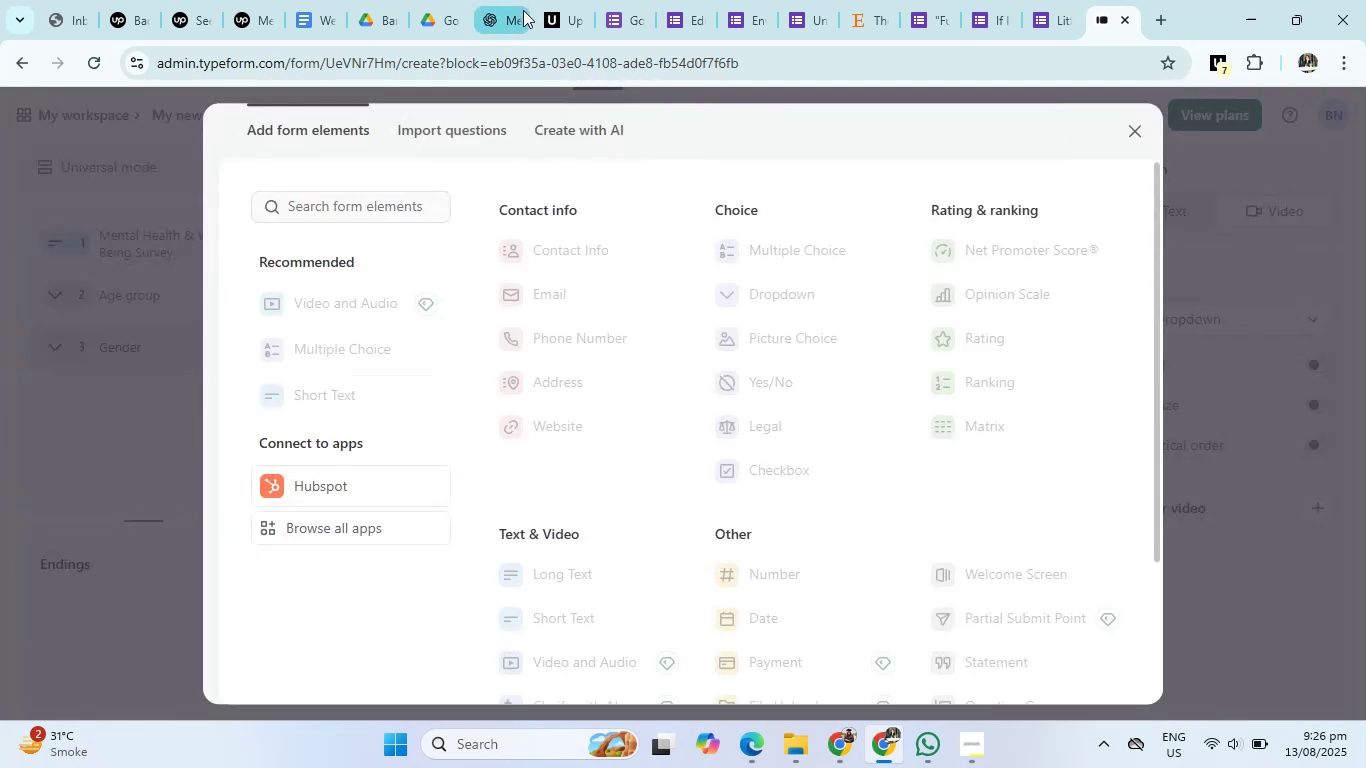 
left_click([521, 8])
 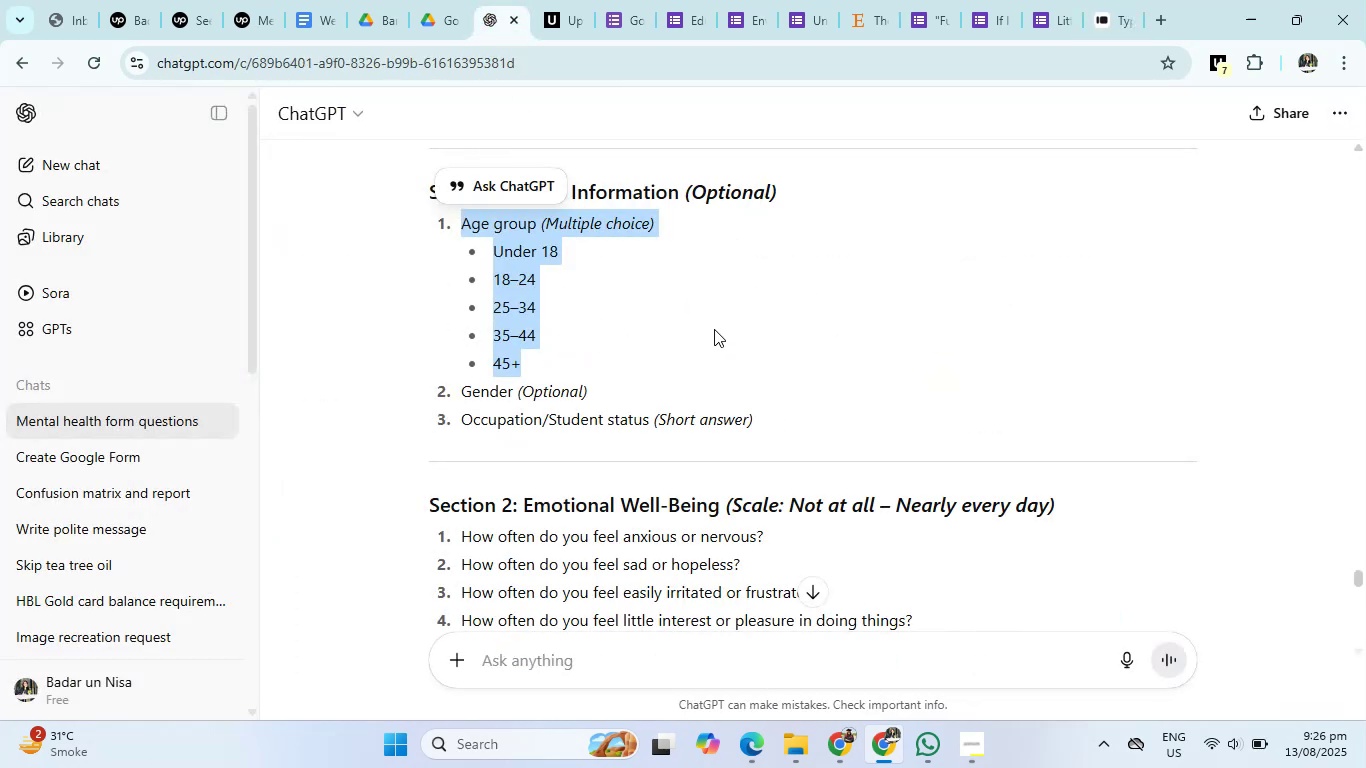 
left_click([1108, 0])
 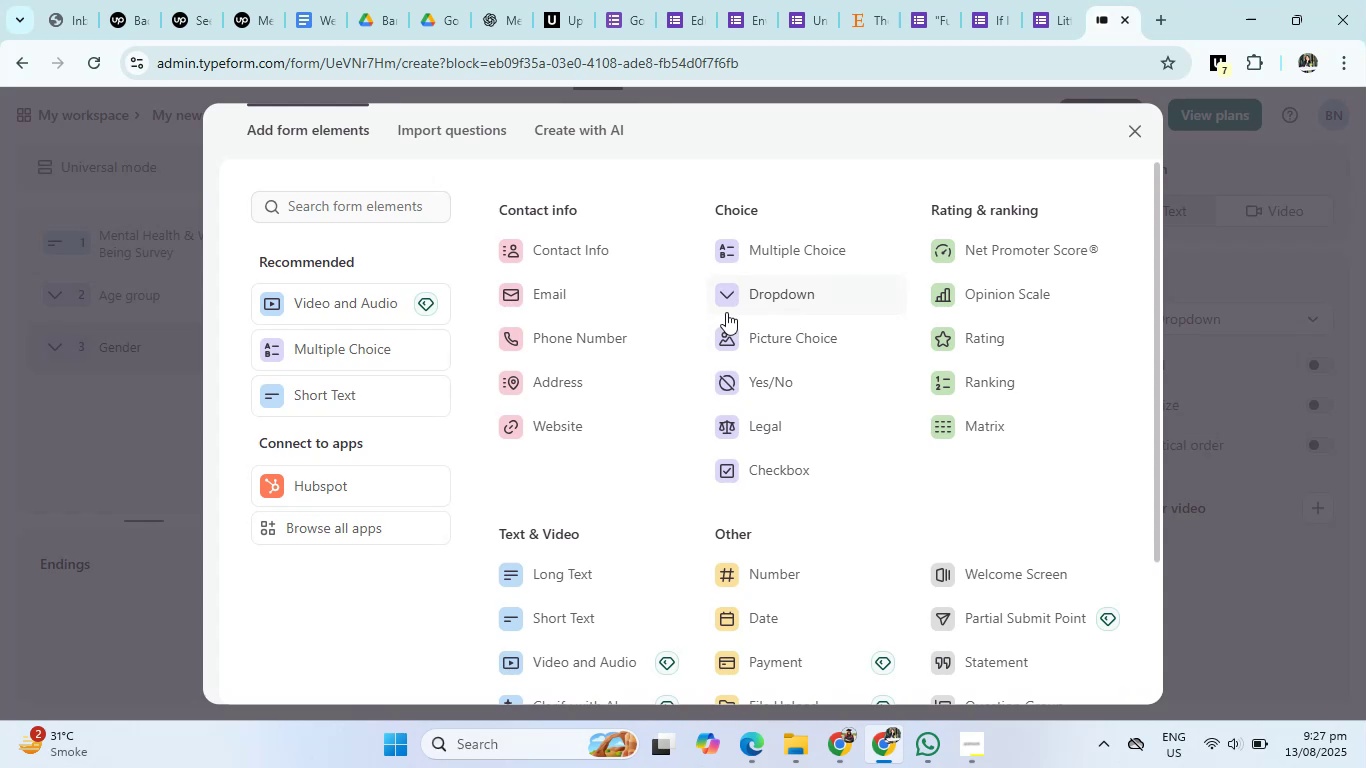 
left_click([336, 394])
 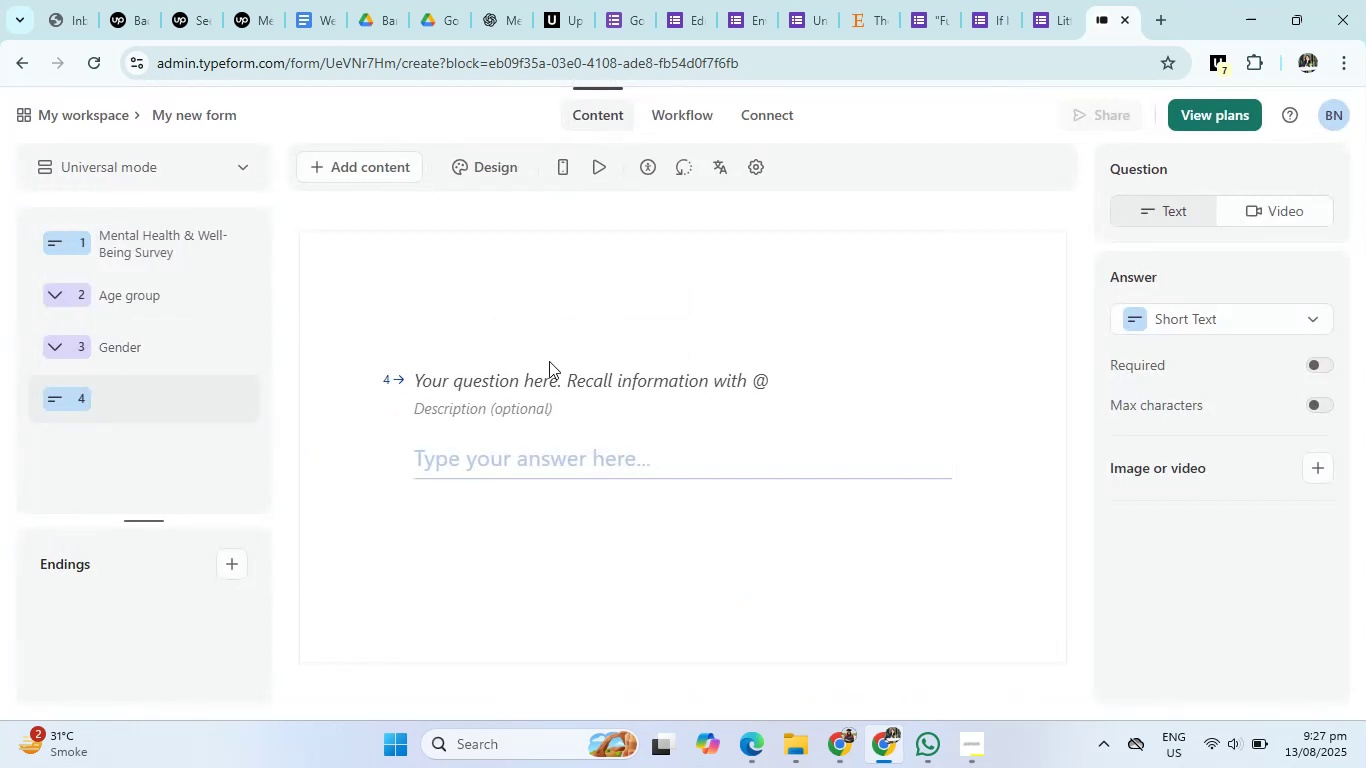 
left_click([547, 389])
 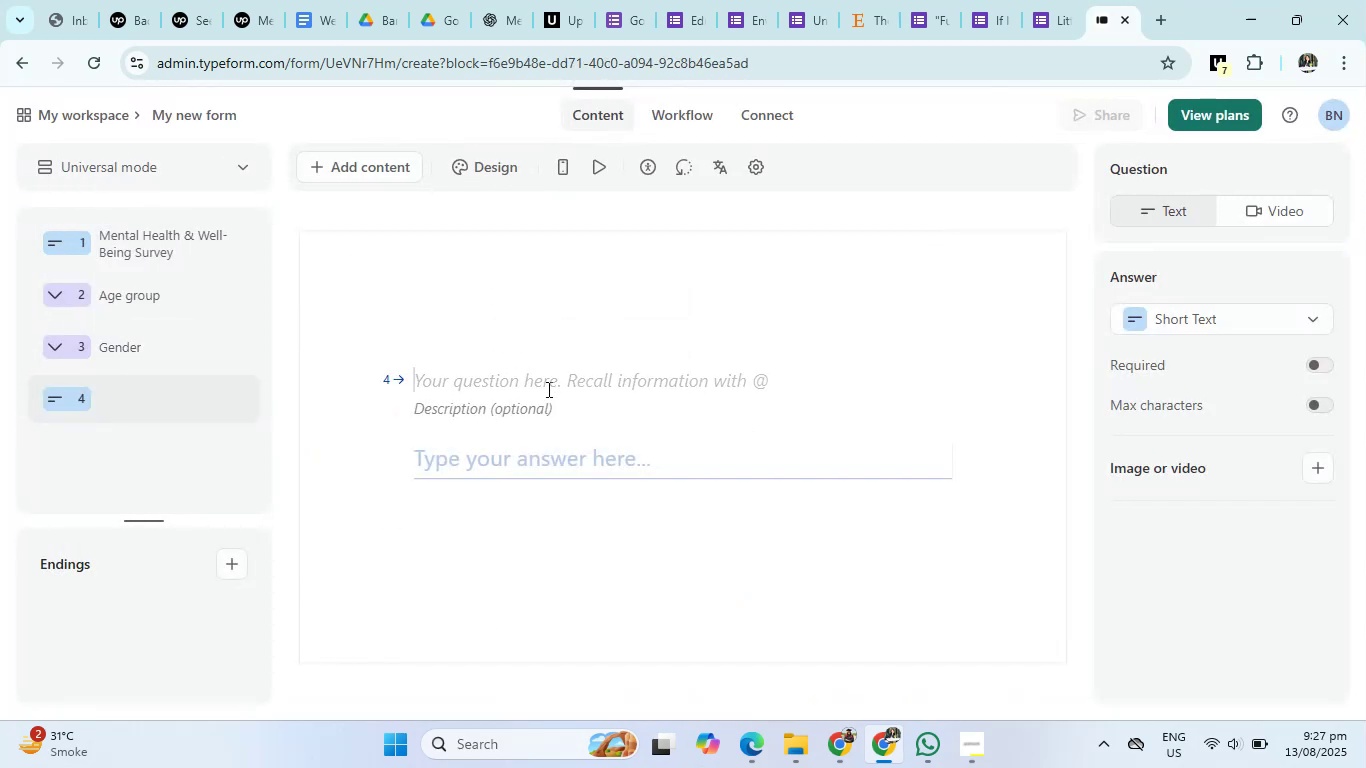 
type(Oco)
 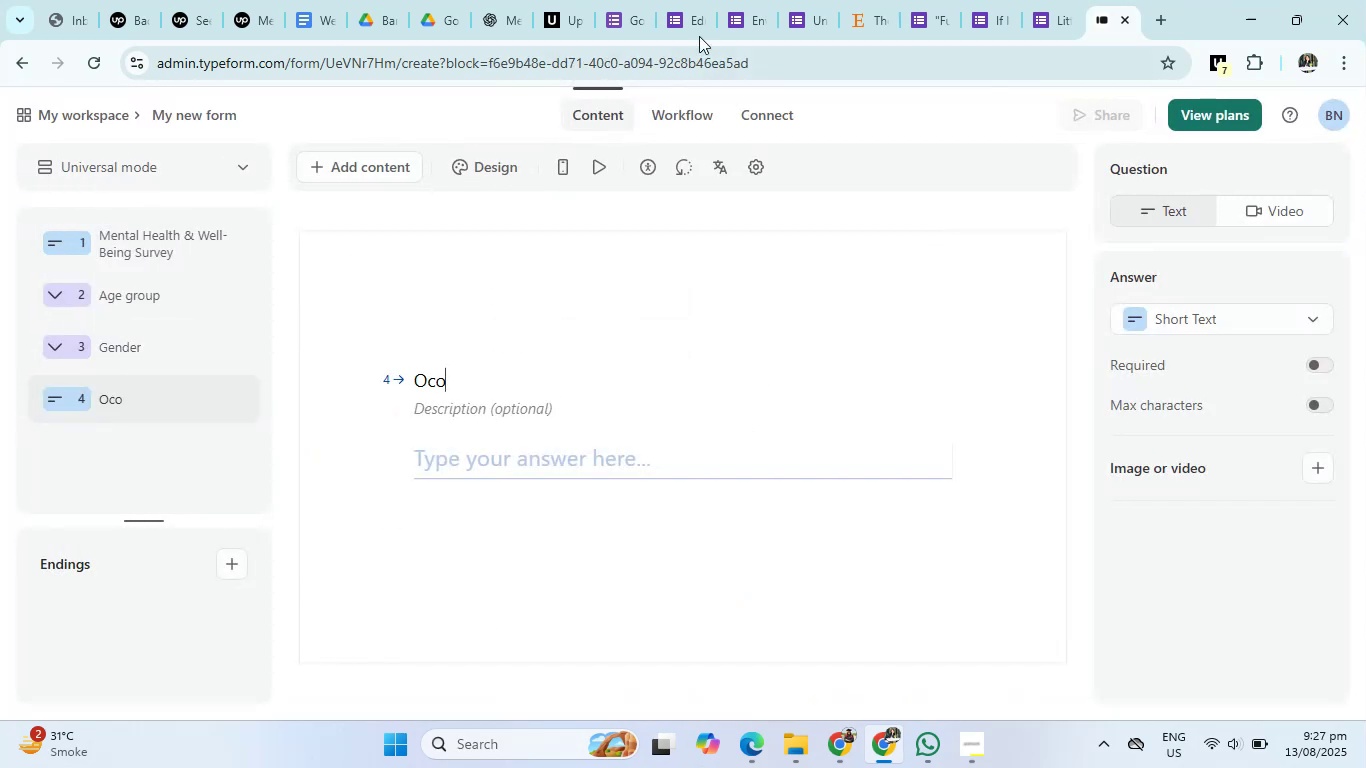 
left_click([491, 0])
 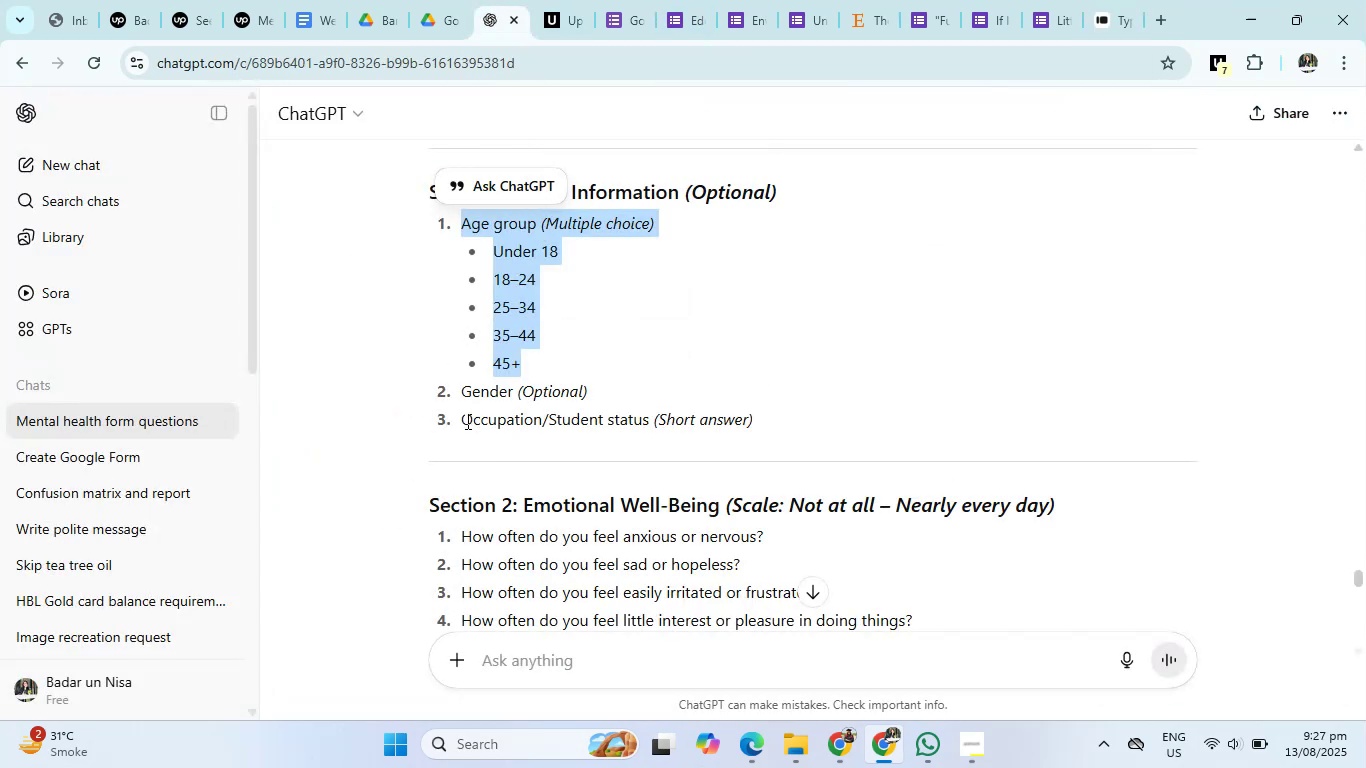 
left_click_drag(start_coordinate=[462, 421], to_coordinate=[538, 421])
 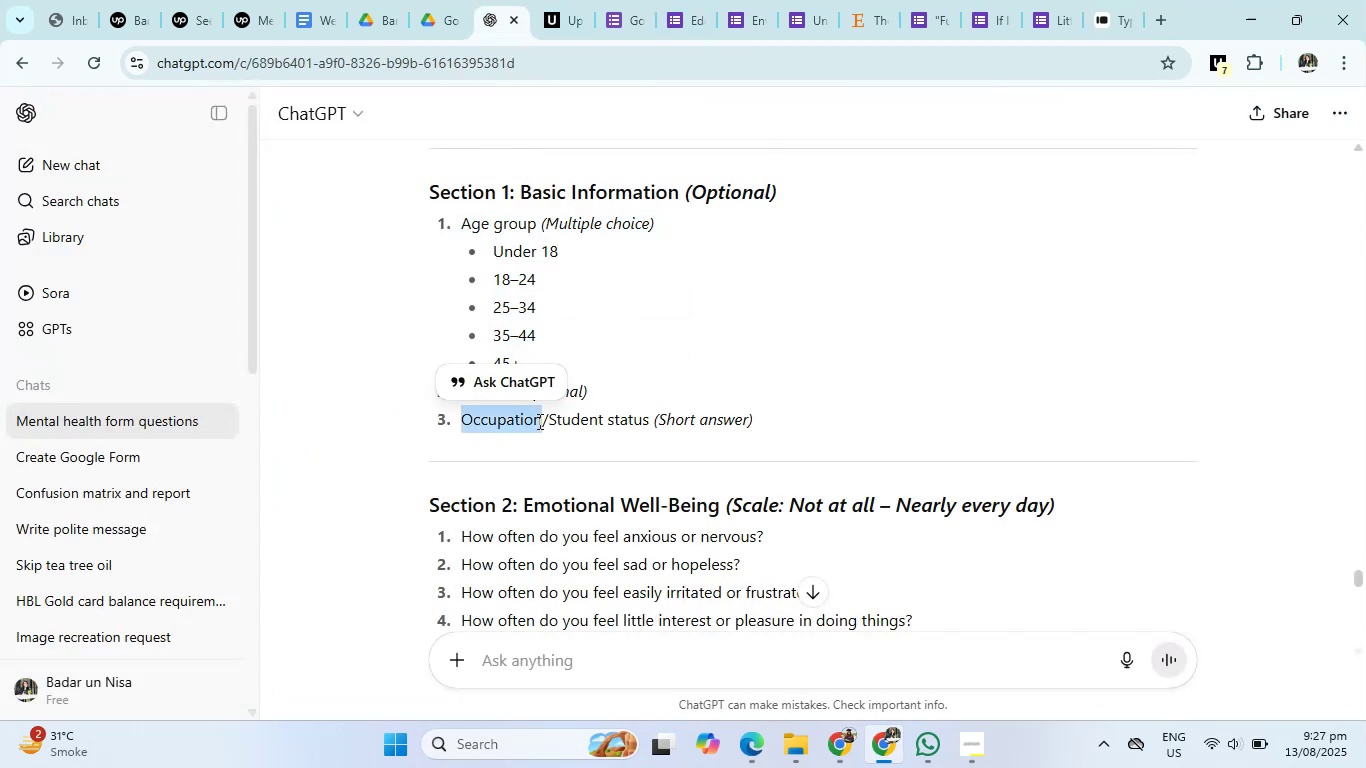 
key(Control+C)
 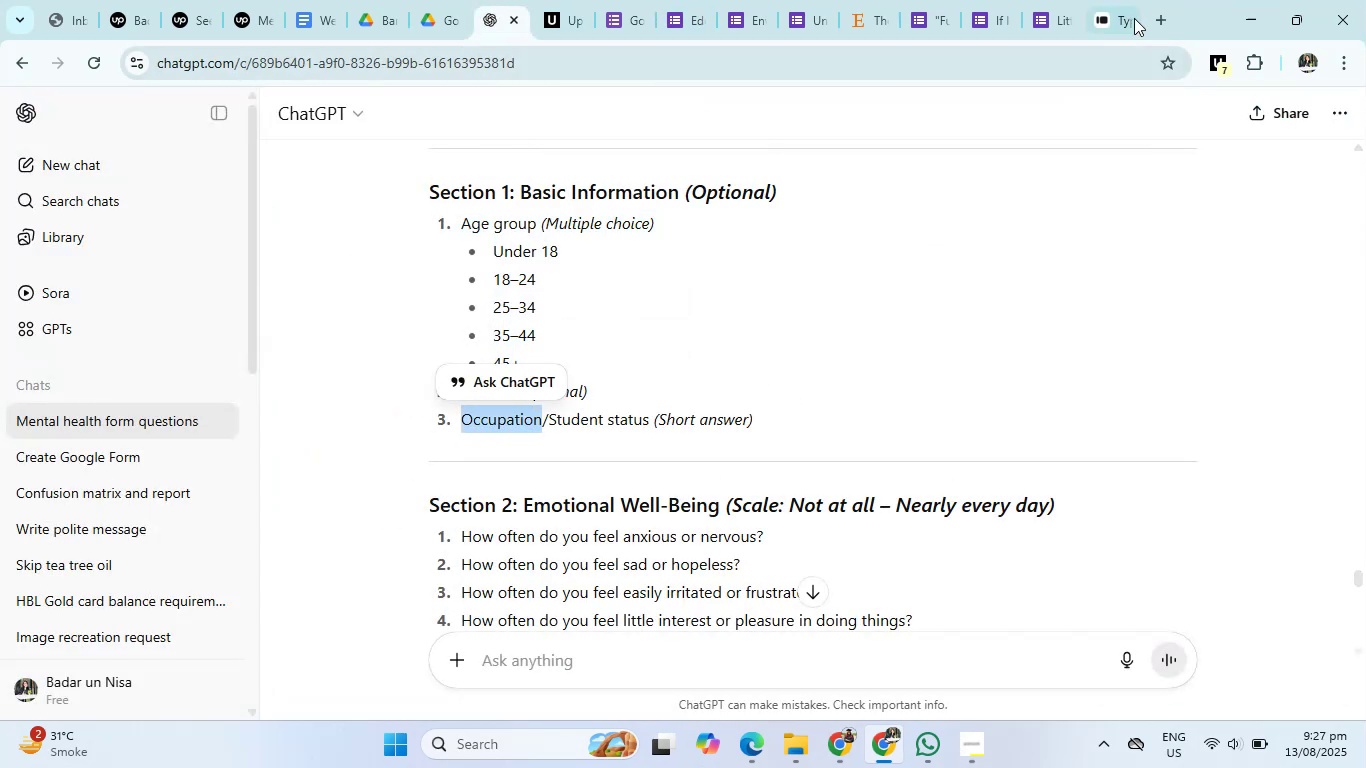 
left_click([1130, 0])
 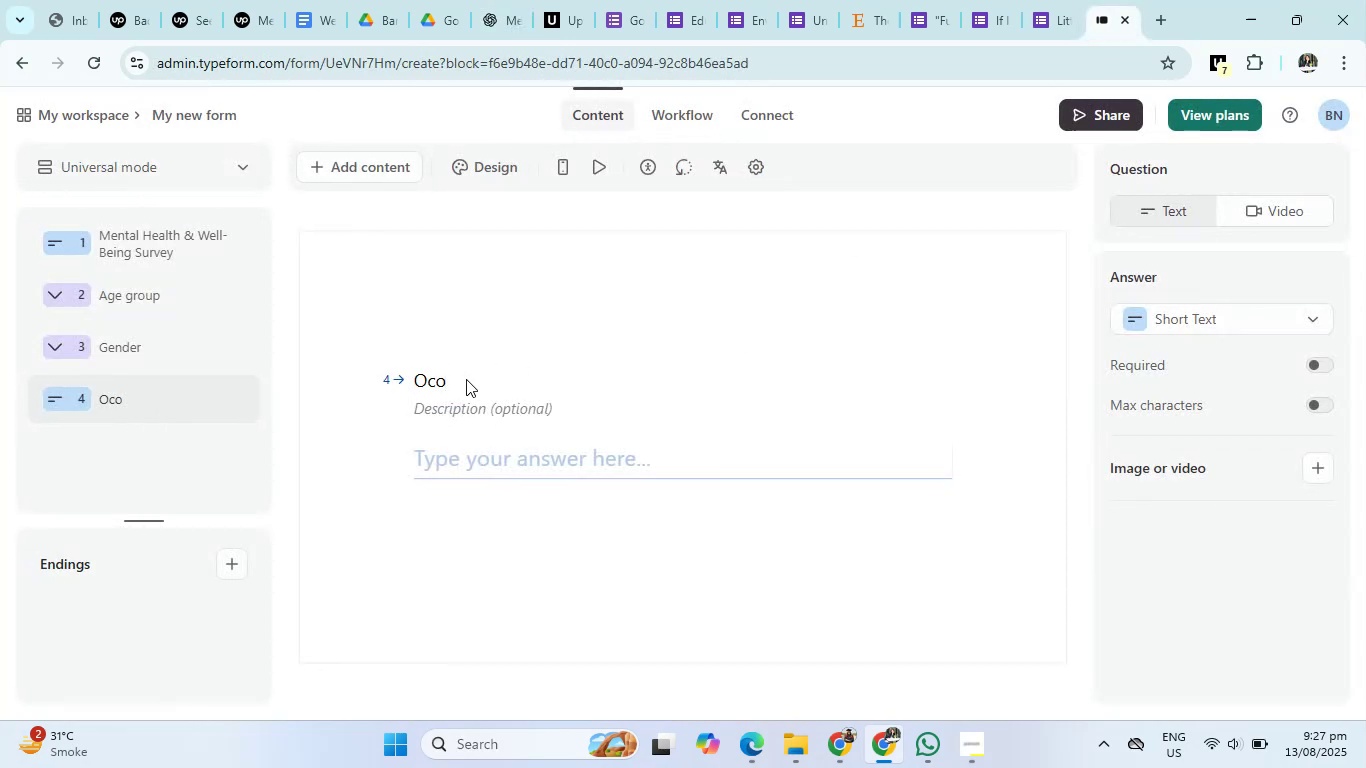 
left_click([447, 381])
 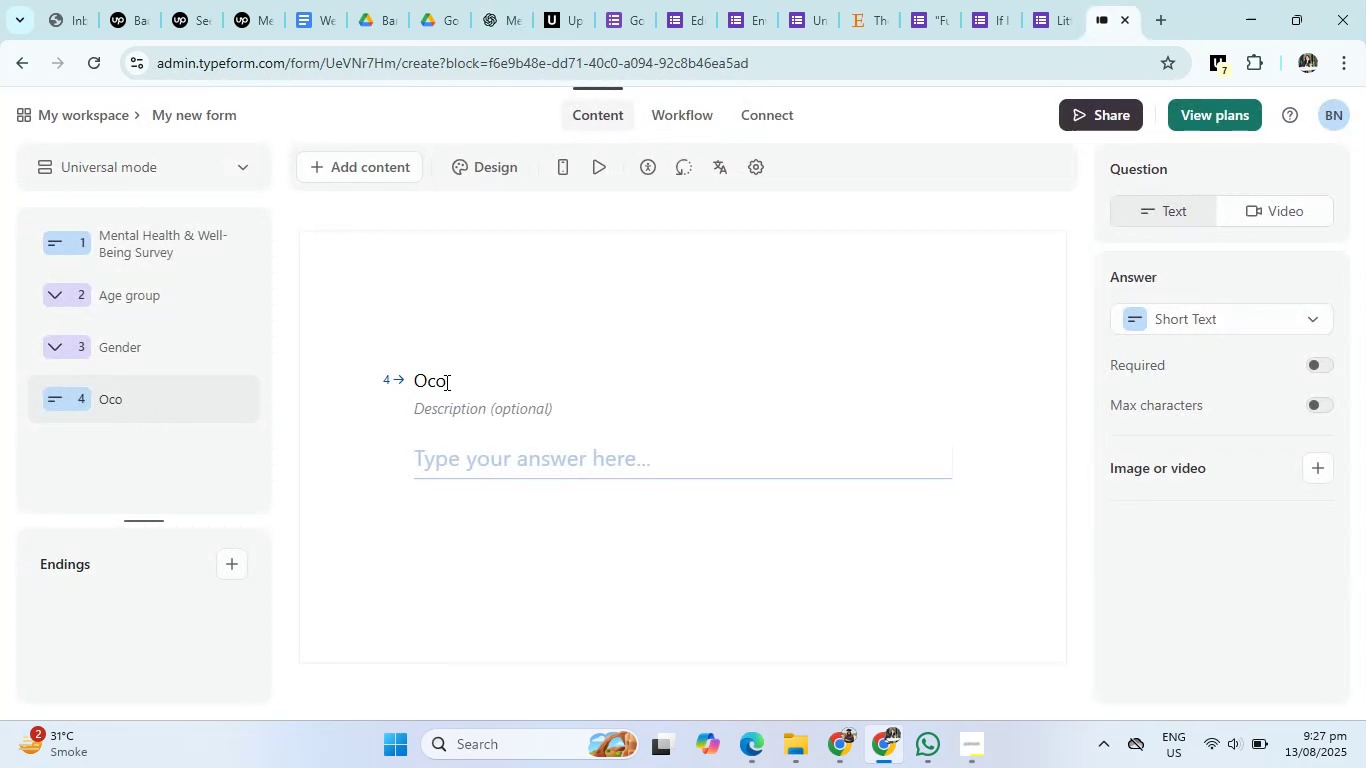 
left_click_drag(start_coordinate=[445, 382], to_coordinate=[411, 386])
 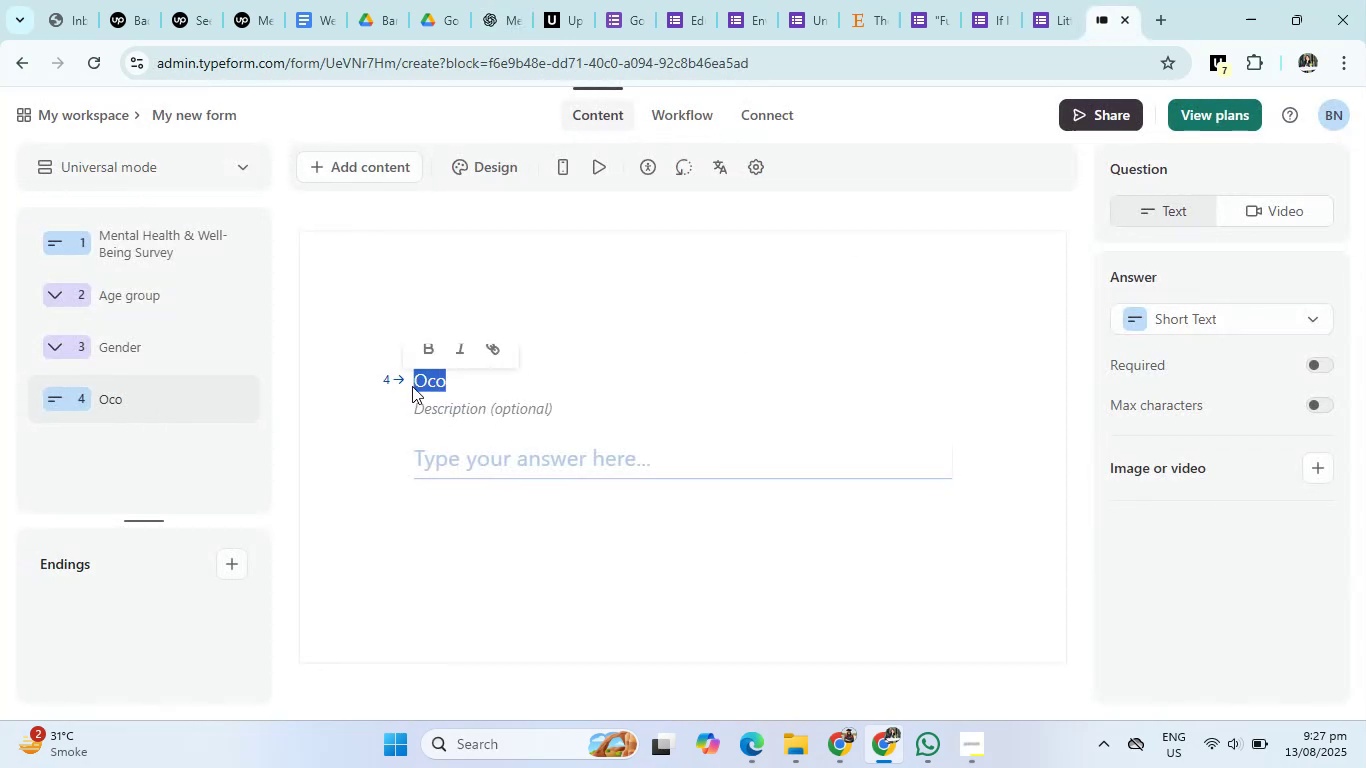 
key(Backspace)
 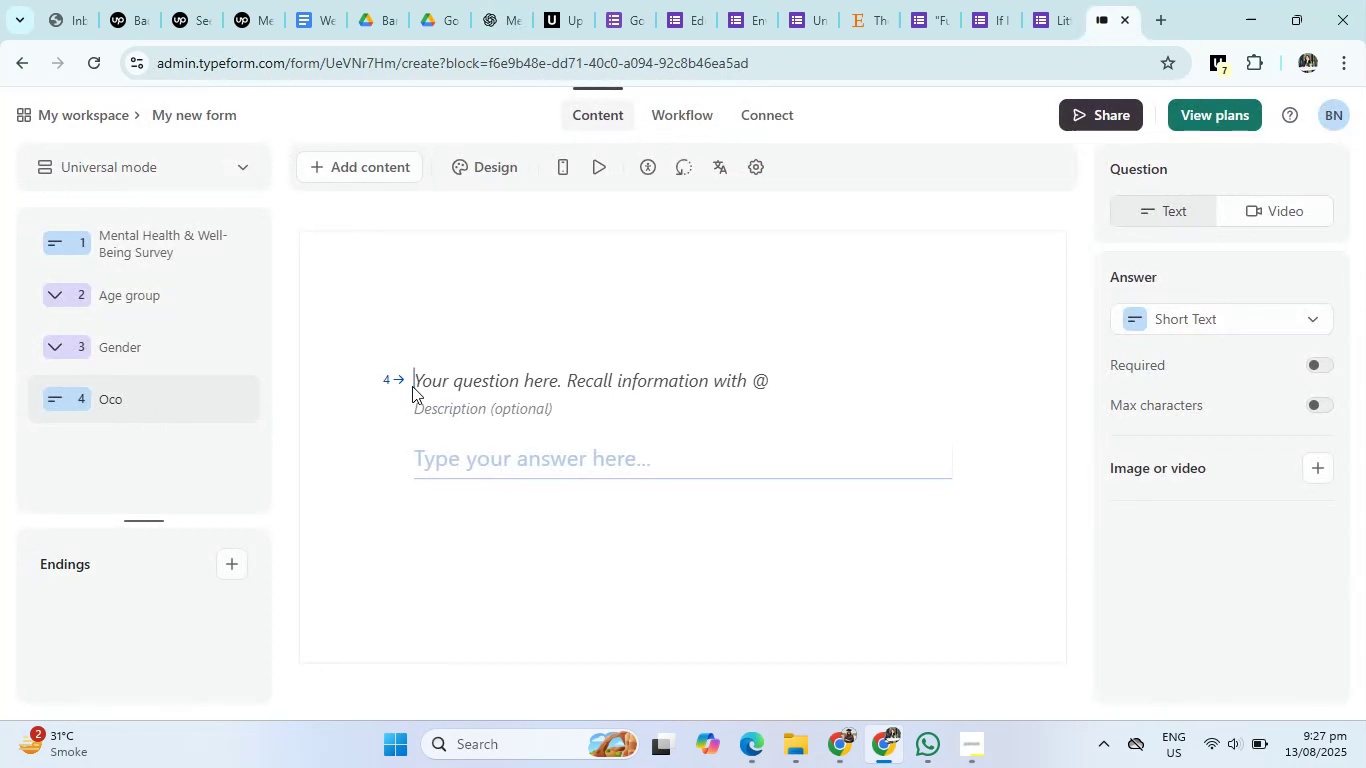 
key(Control+V)
 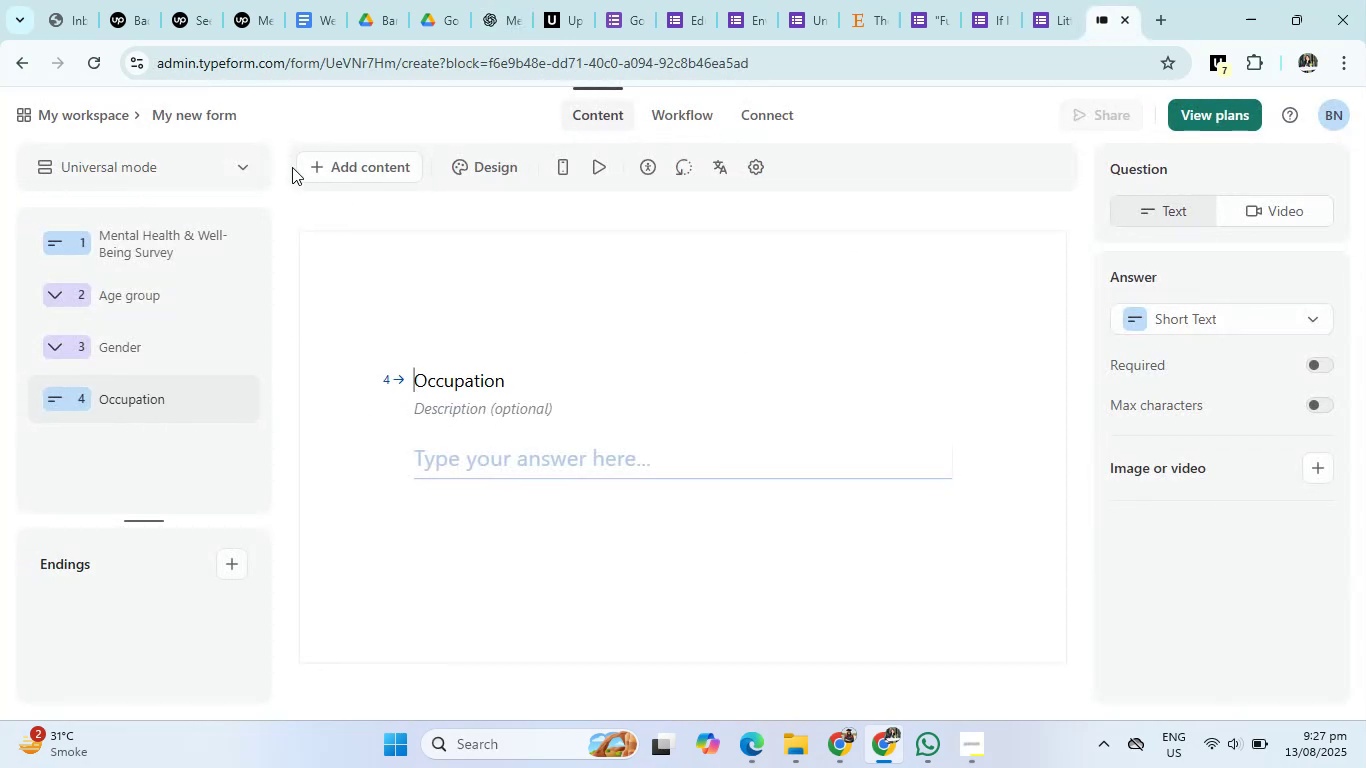 
left_click([340, 165])
 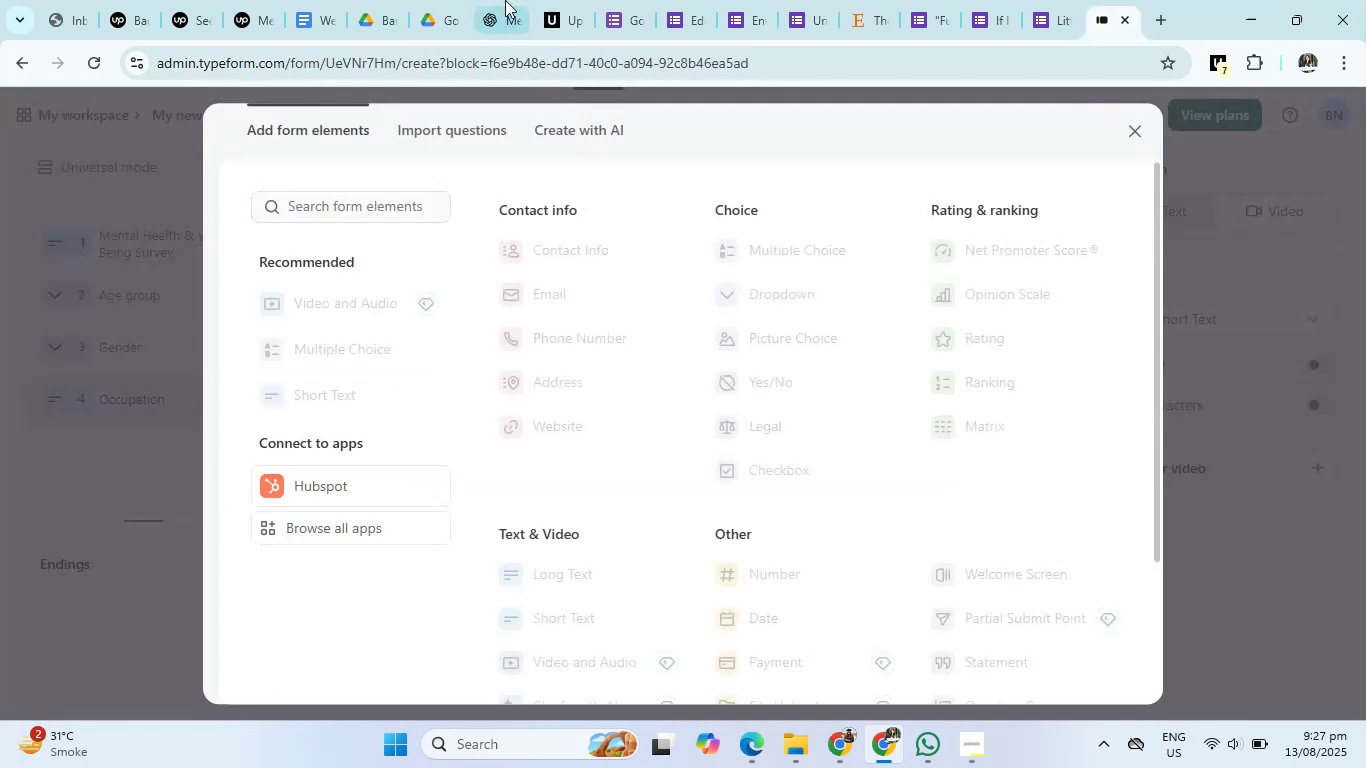 
left_click([507, 0])
 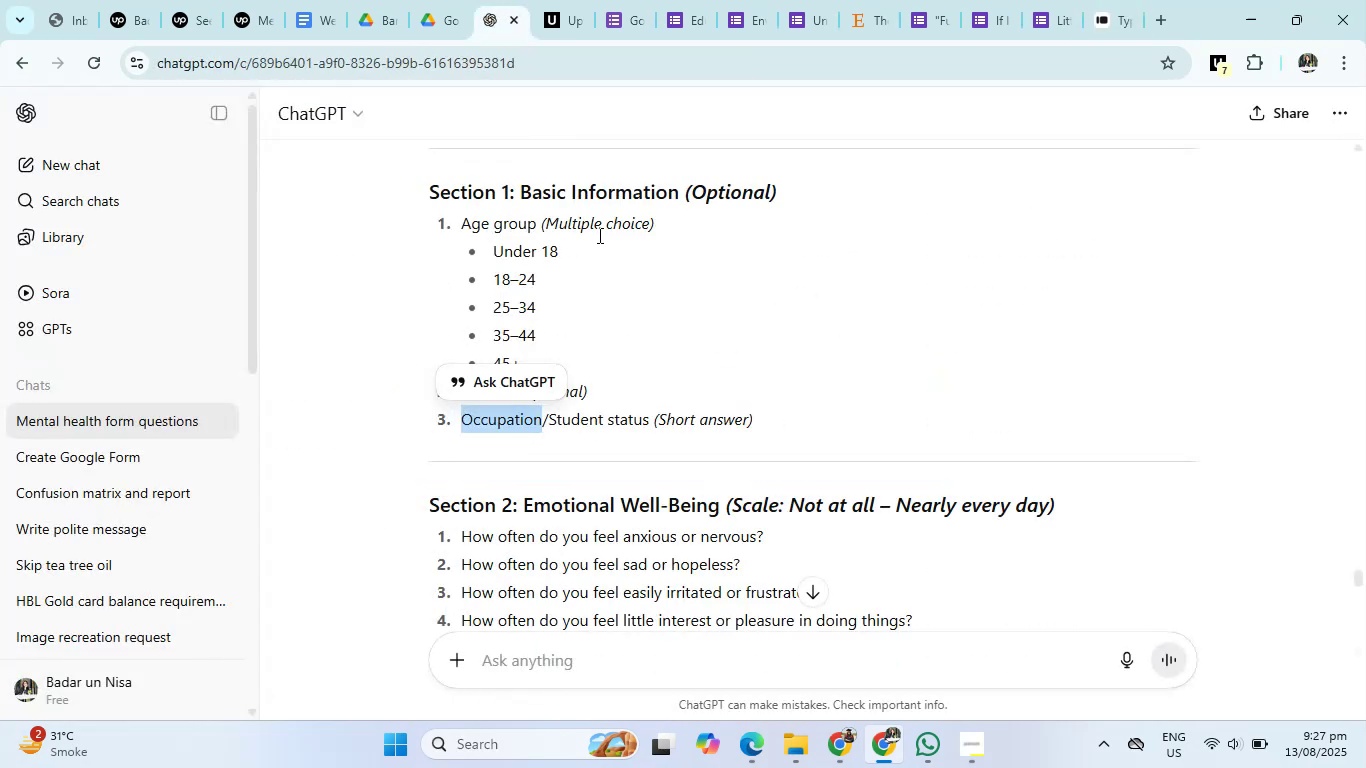 
scroll: coordinate [709, 470], scroll_direction: down, amount: 2.0
 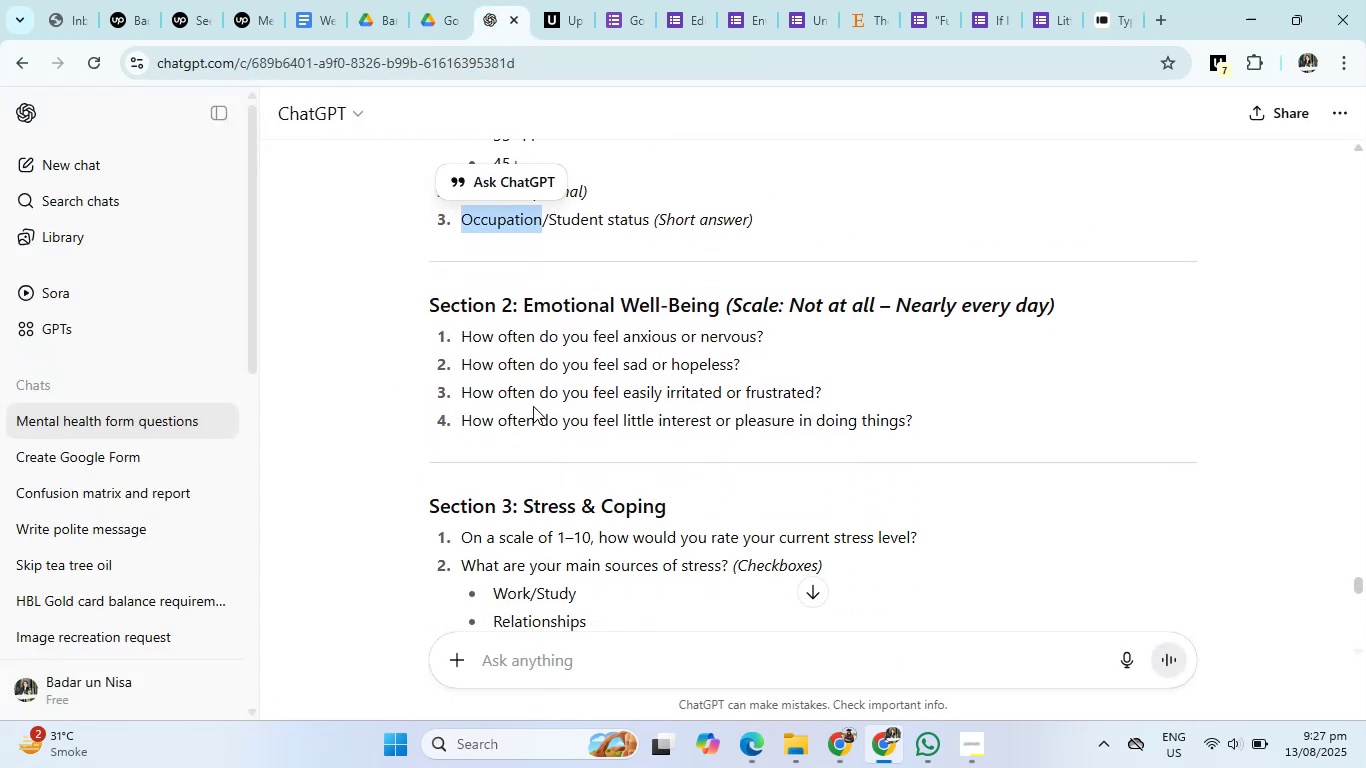 
wait(8.01)
 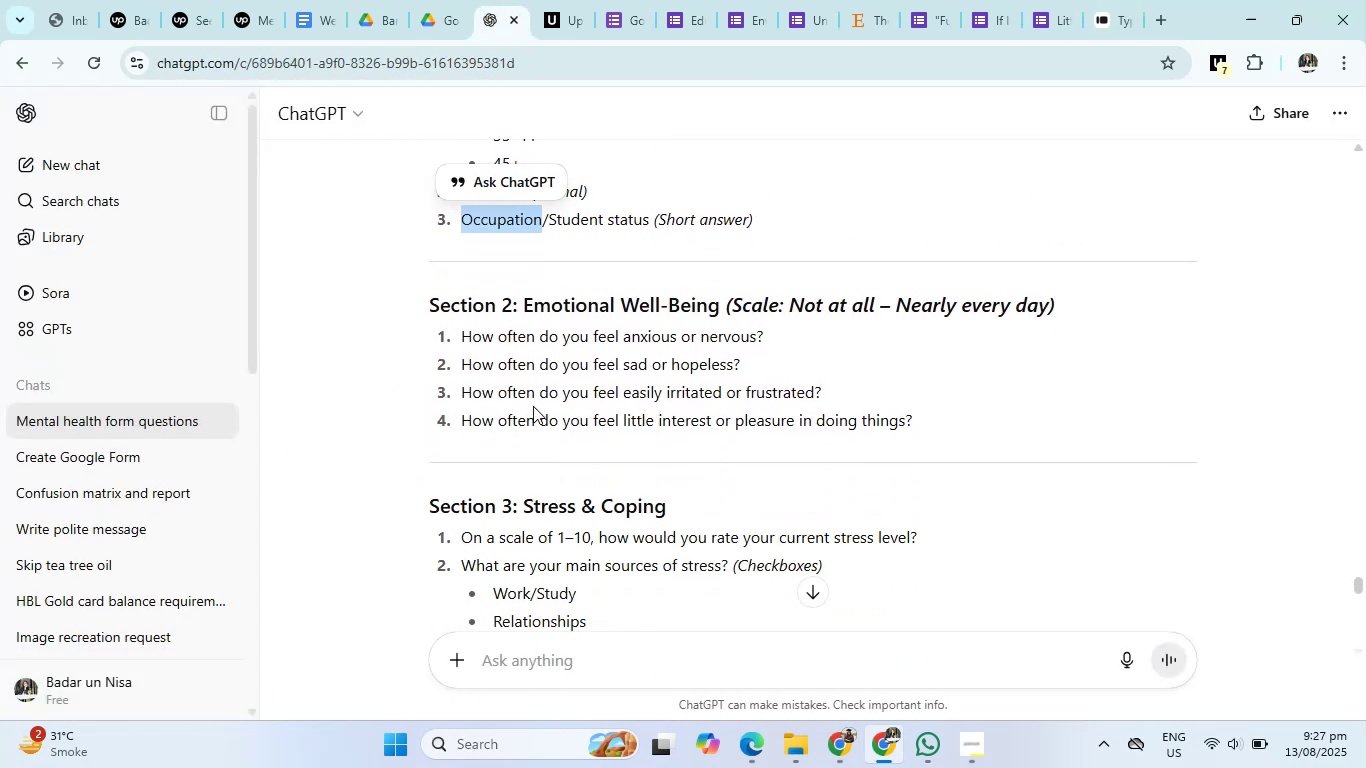 
left_click([1103, 0])
 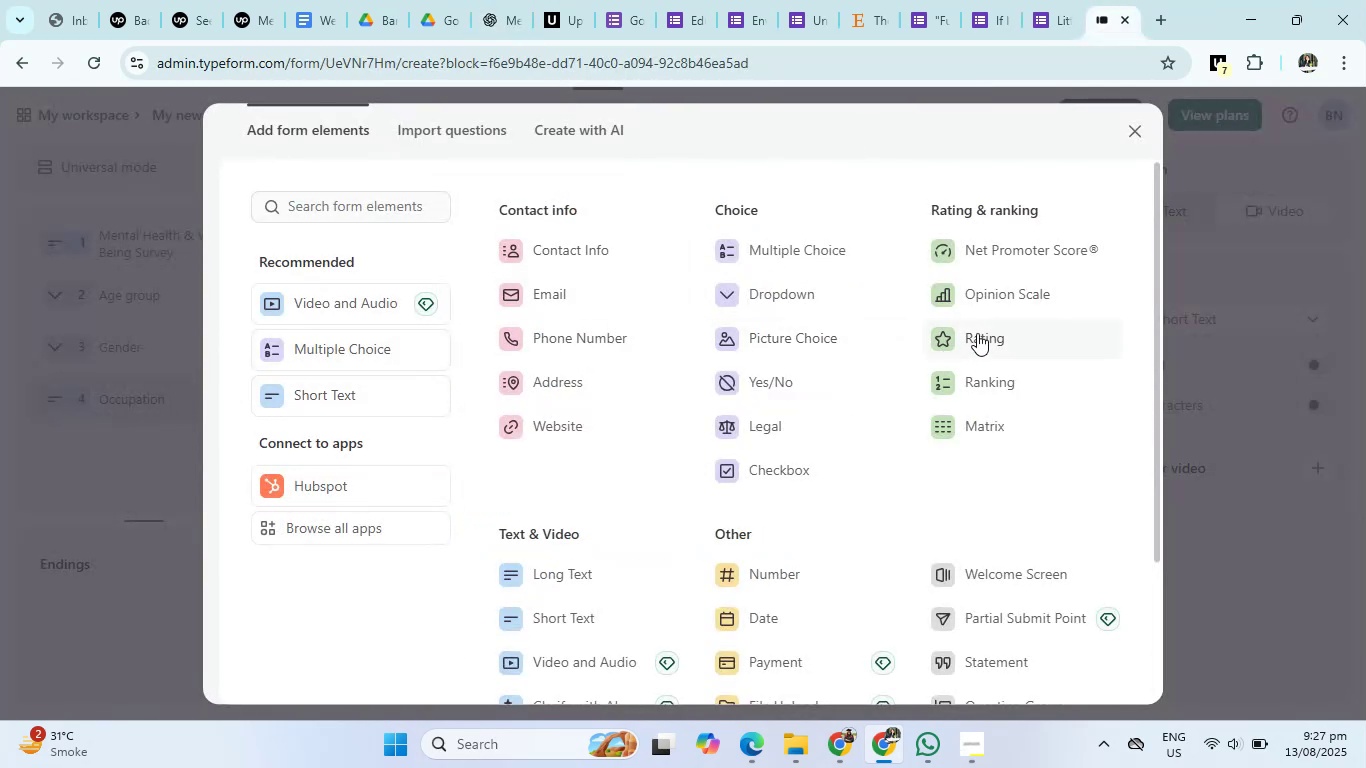 
left_click([994, 297])
 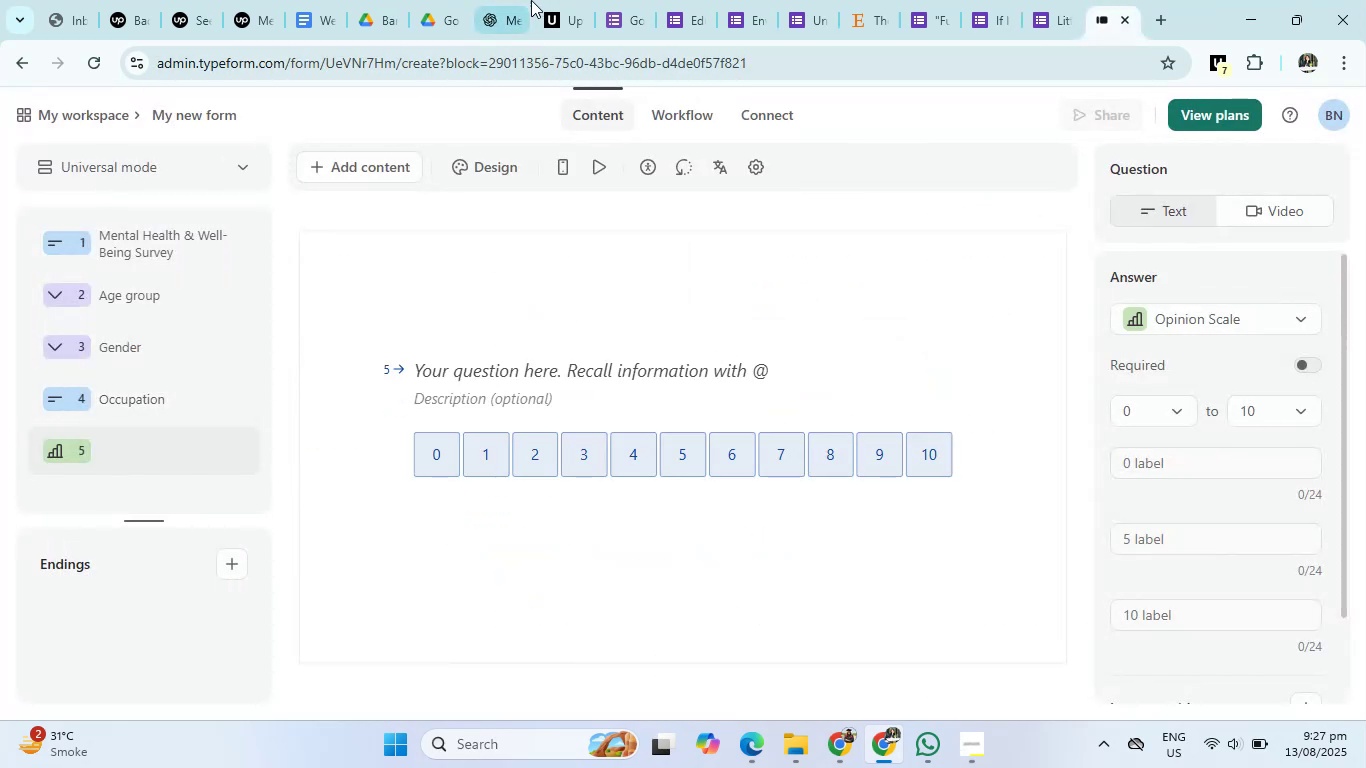 
left_click([514, 0])
 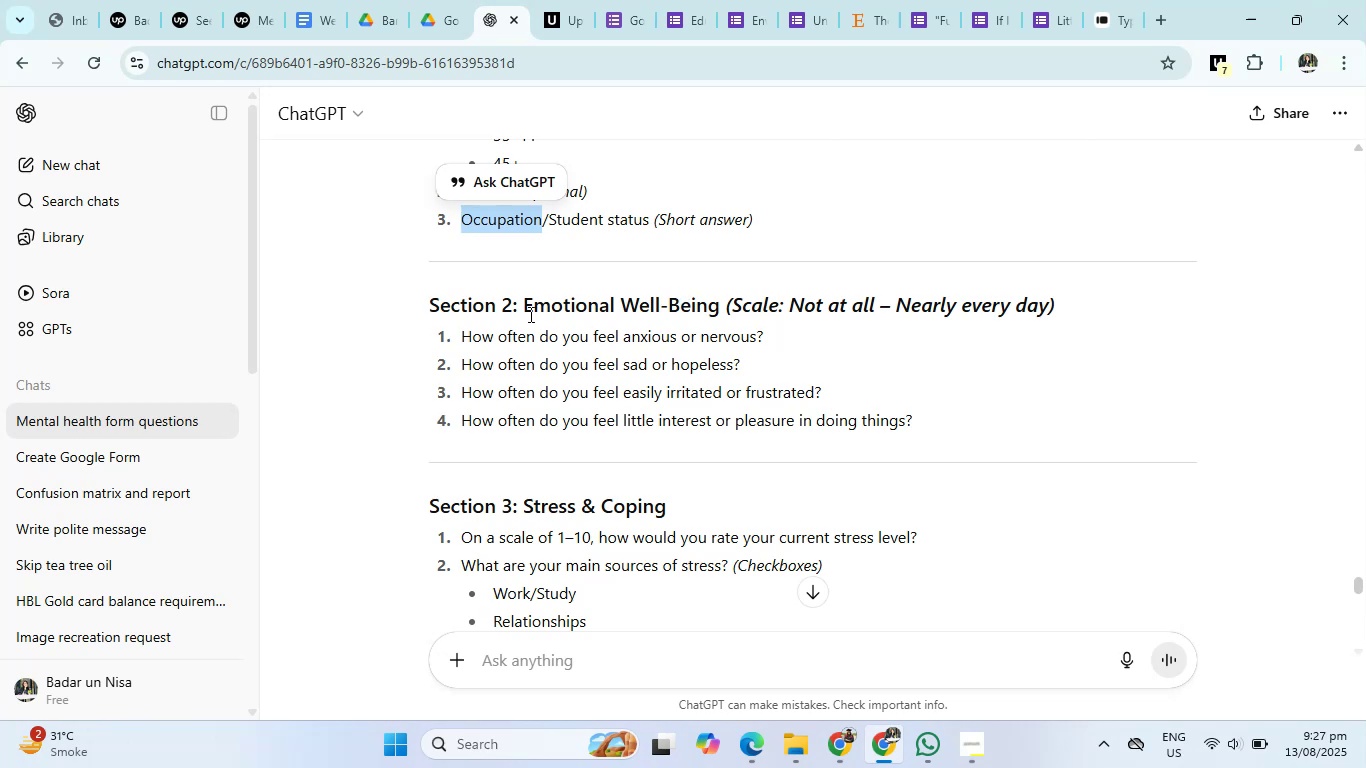 
left_click_drag(start_coordinate=[462, 342], to_coordinate=[766, 340])
 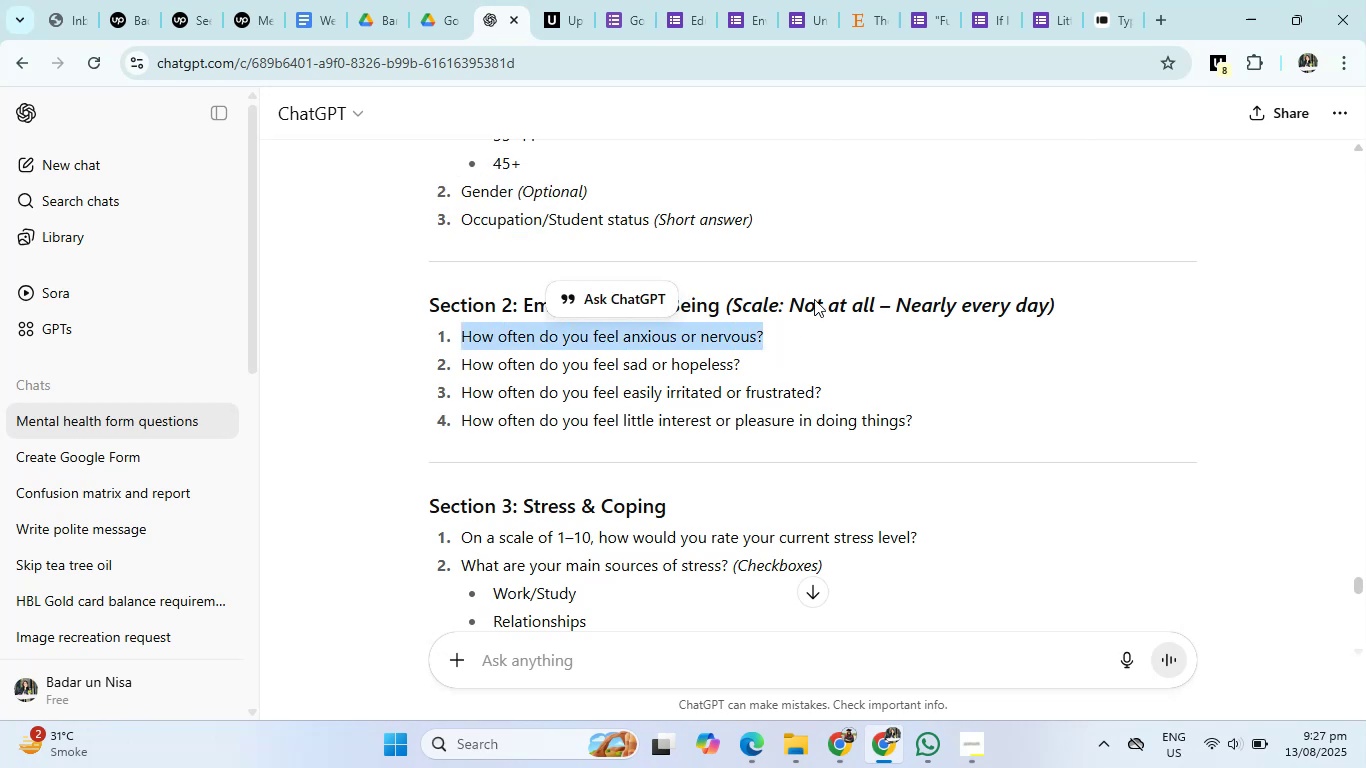 
key(Control+C)
 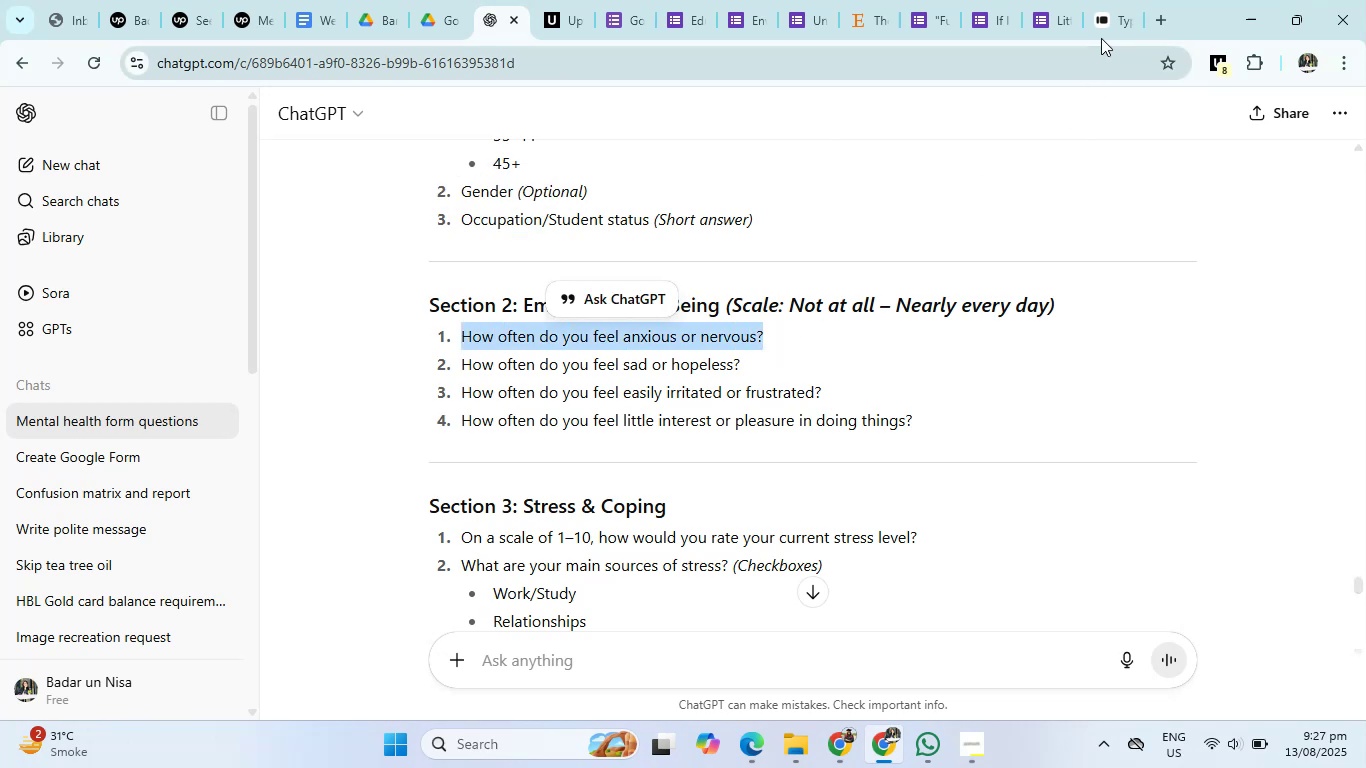 
left_click([1101, 11])
 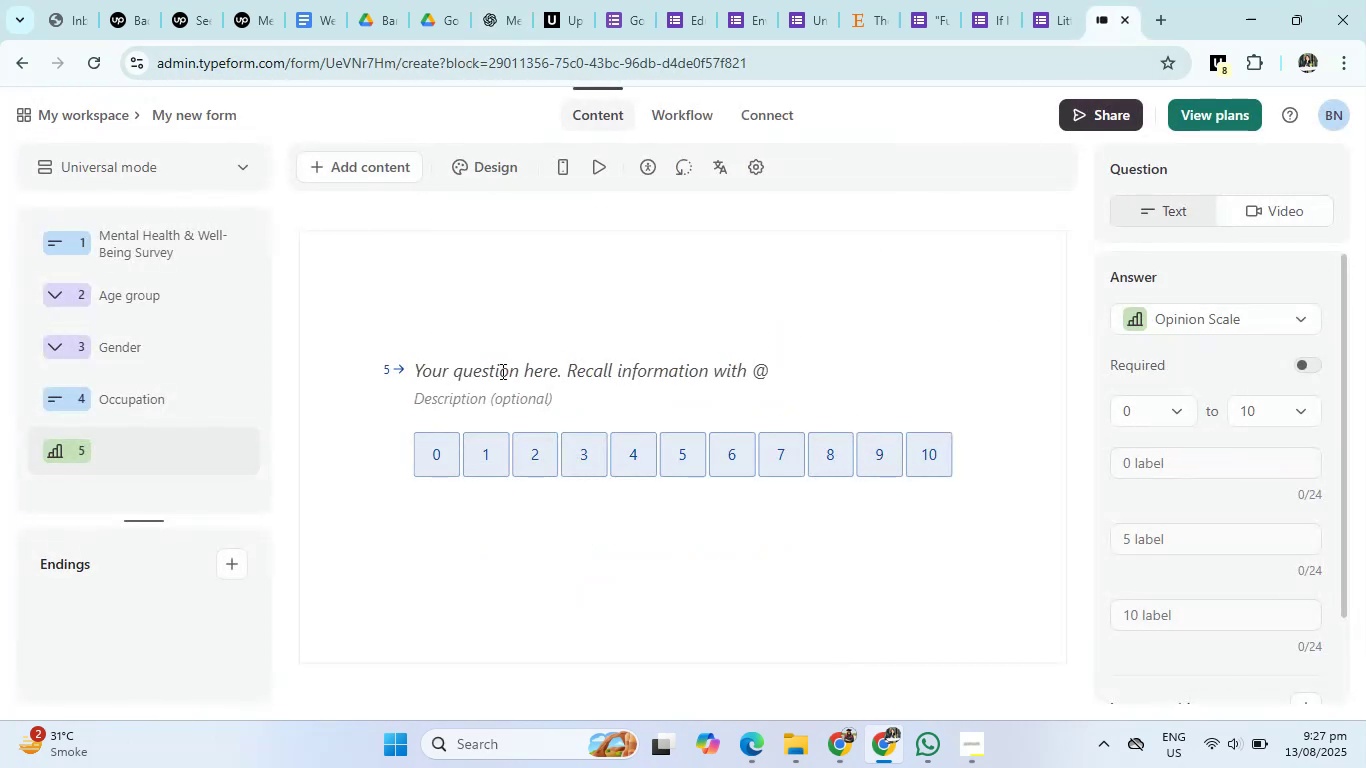 
left_click([500, 371])
 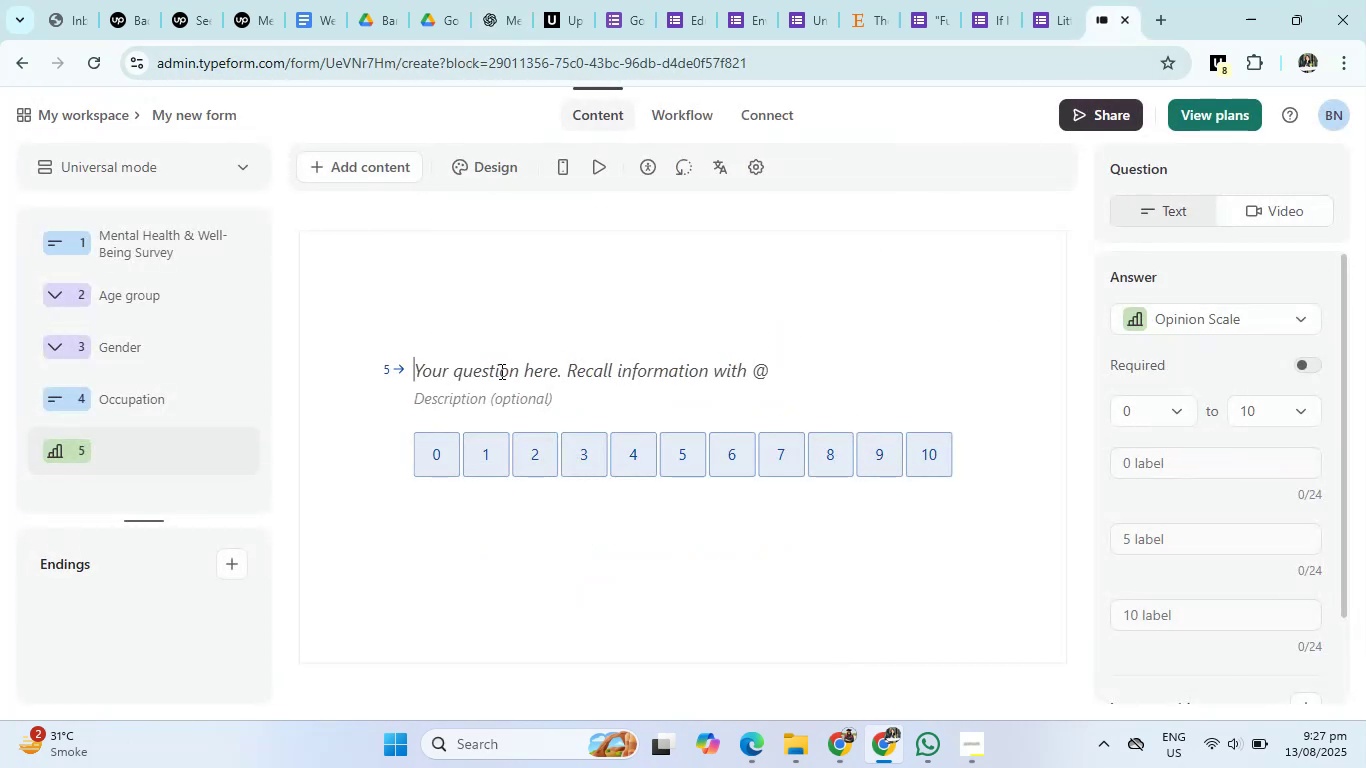 
key(Control+V)
 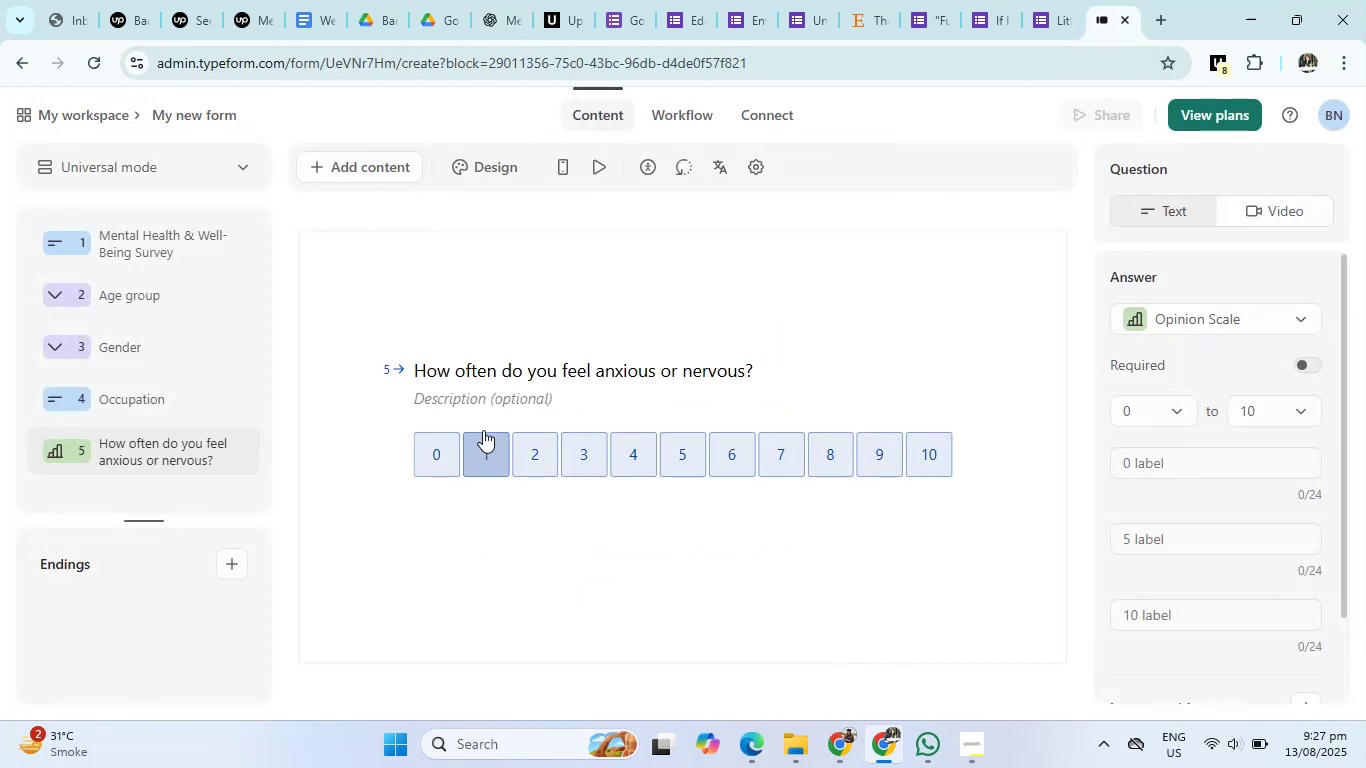 
left_click([482, 400])
 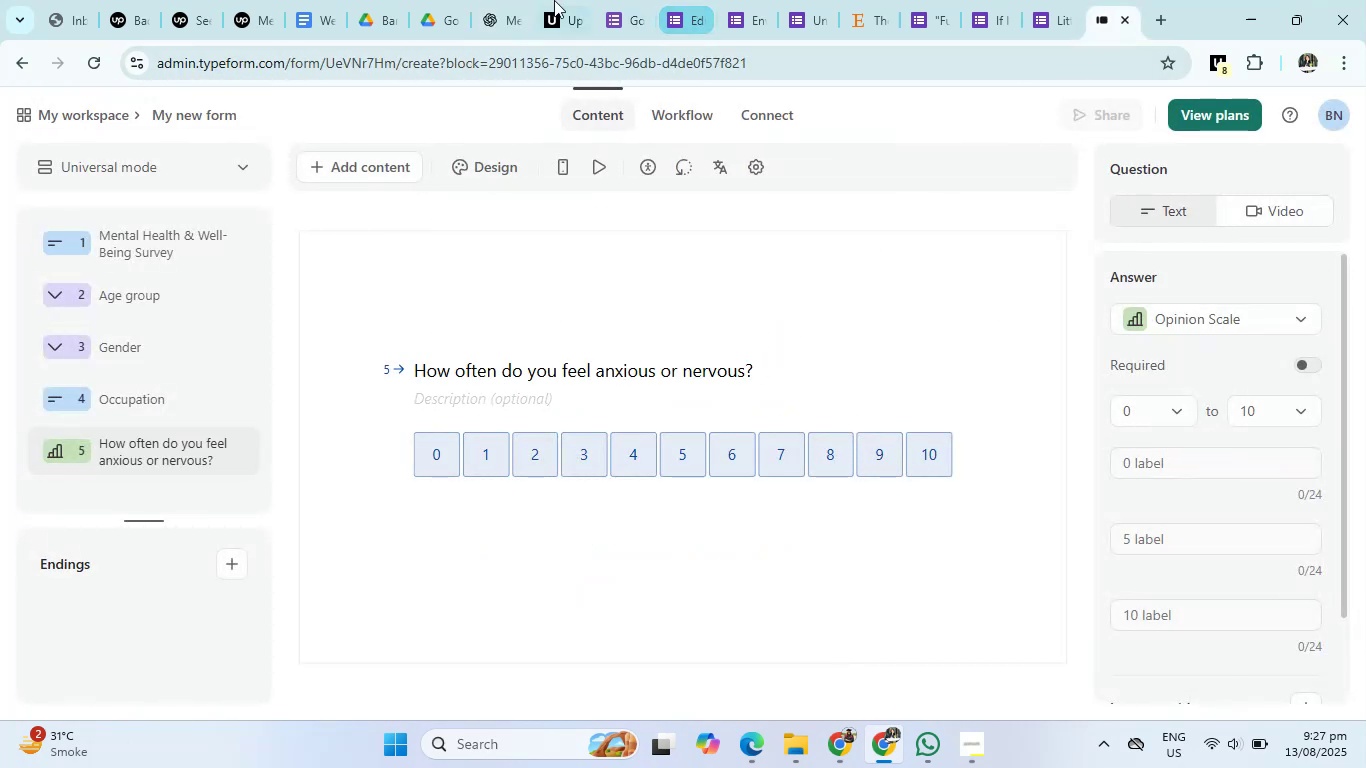 
left_click([504, 1])
 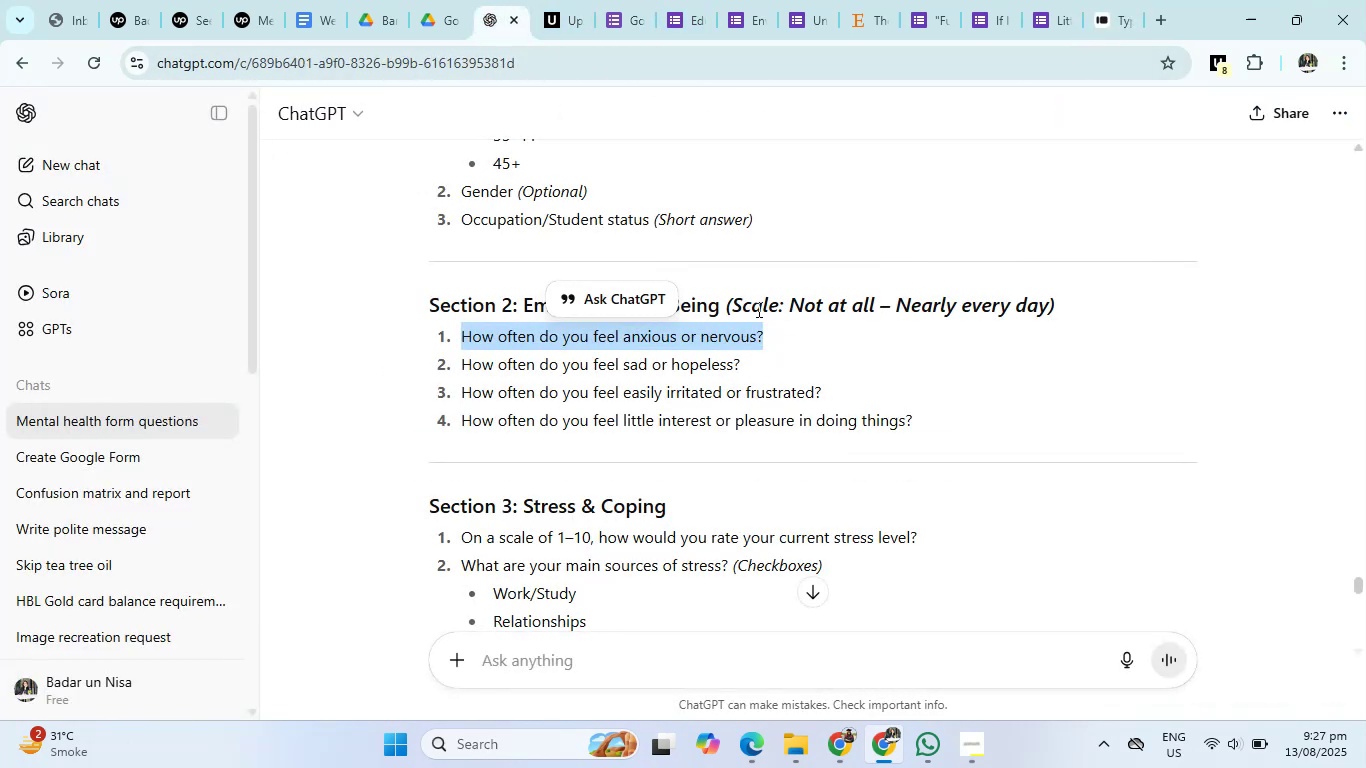 
left_click_drag(start_coordinate=[732, 309], to_coordinate=[1046, 313])
 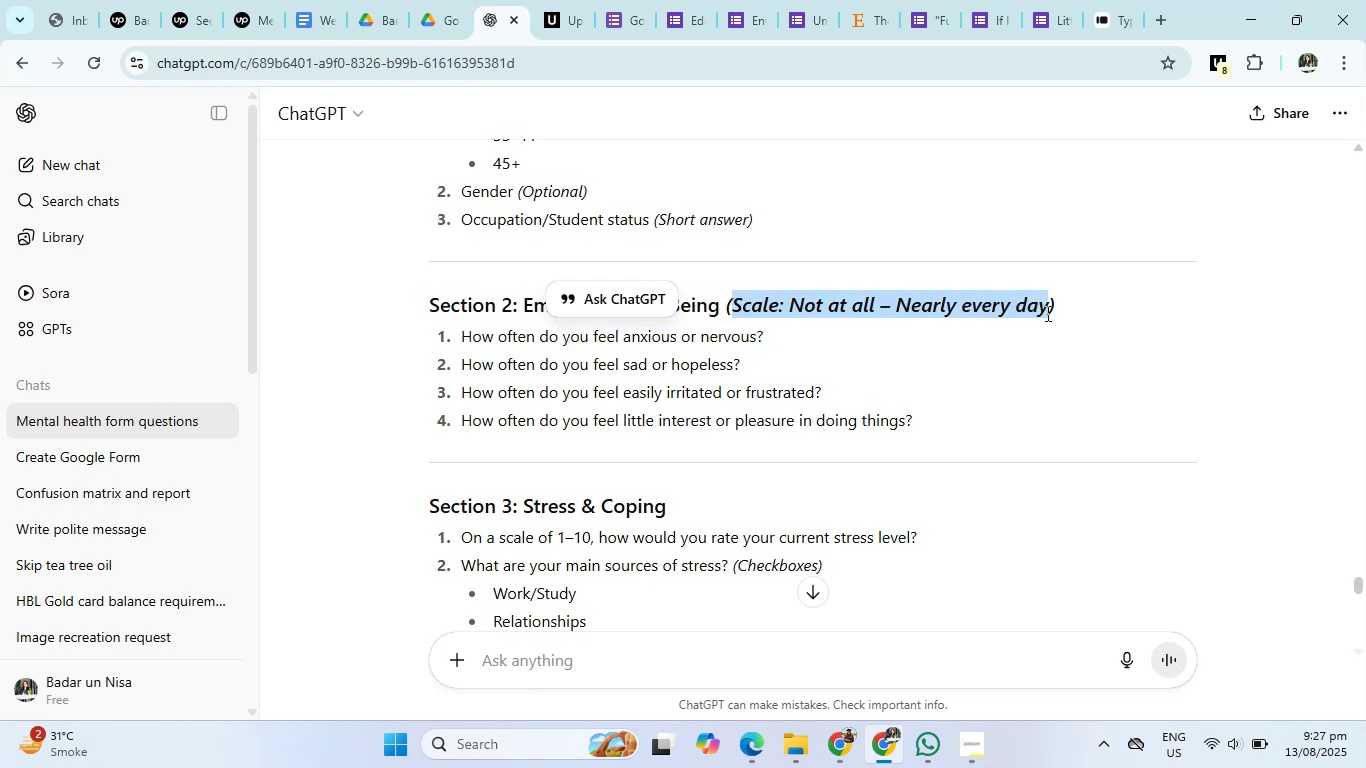 
key(Control+C)
 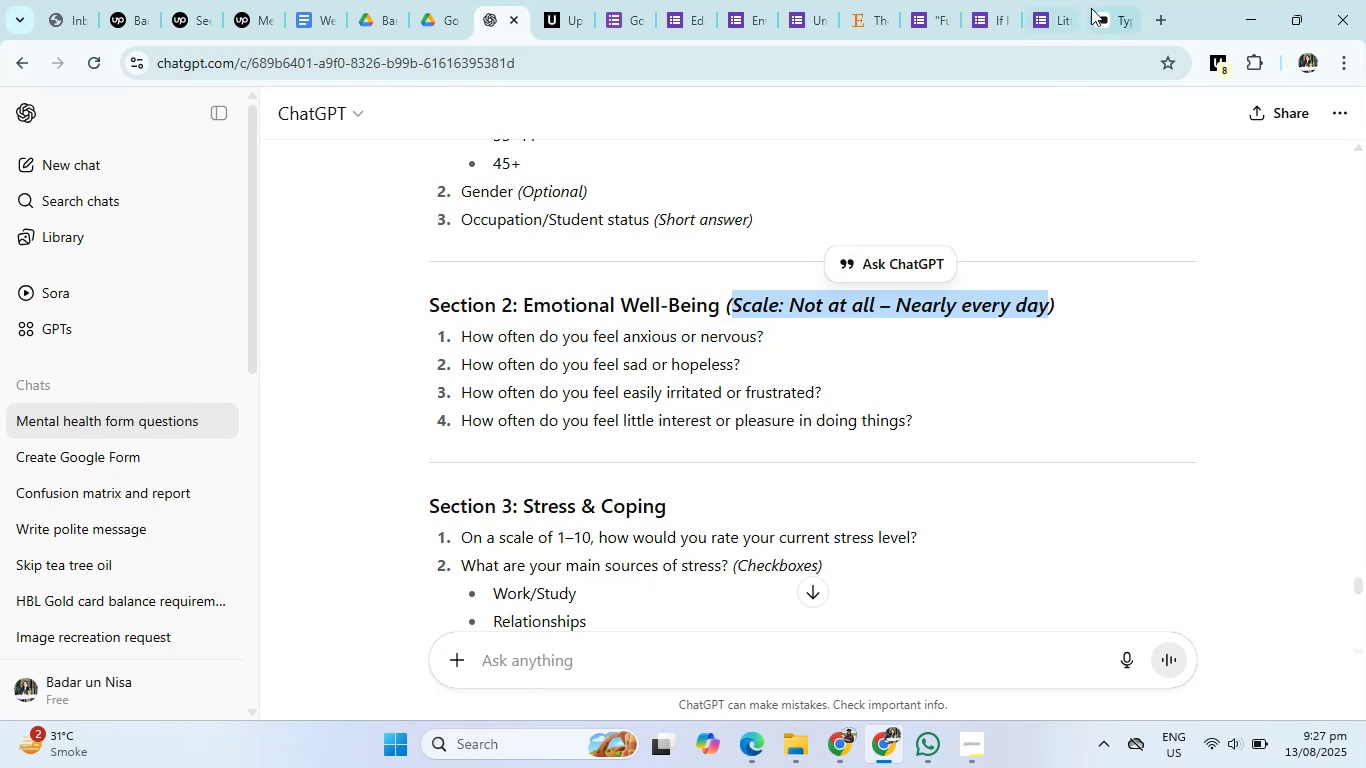 
left_click([1109, 0])
 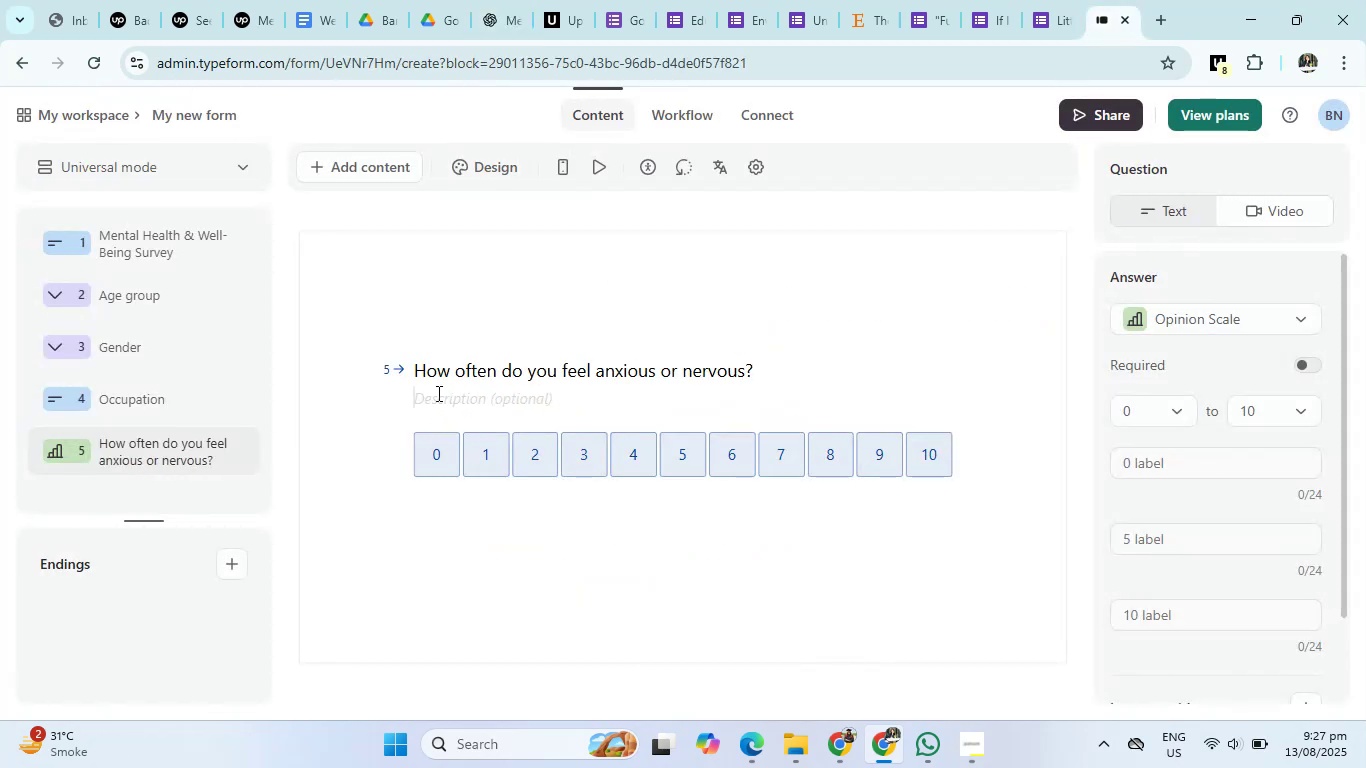 
left_click([436, 396])
 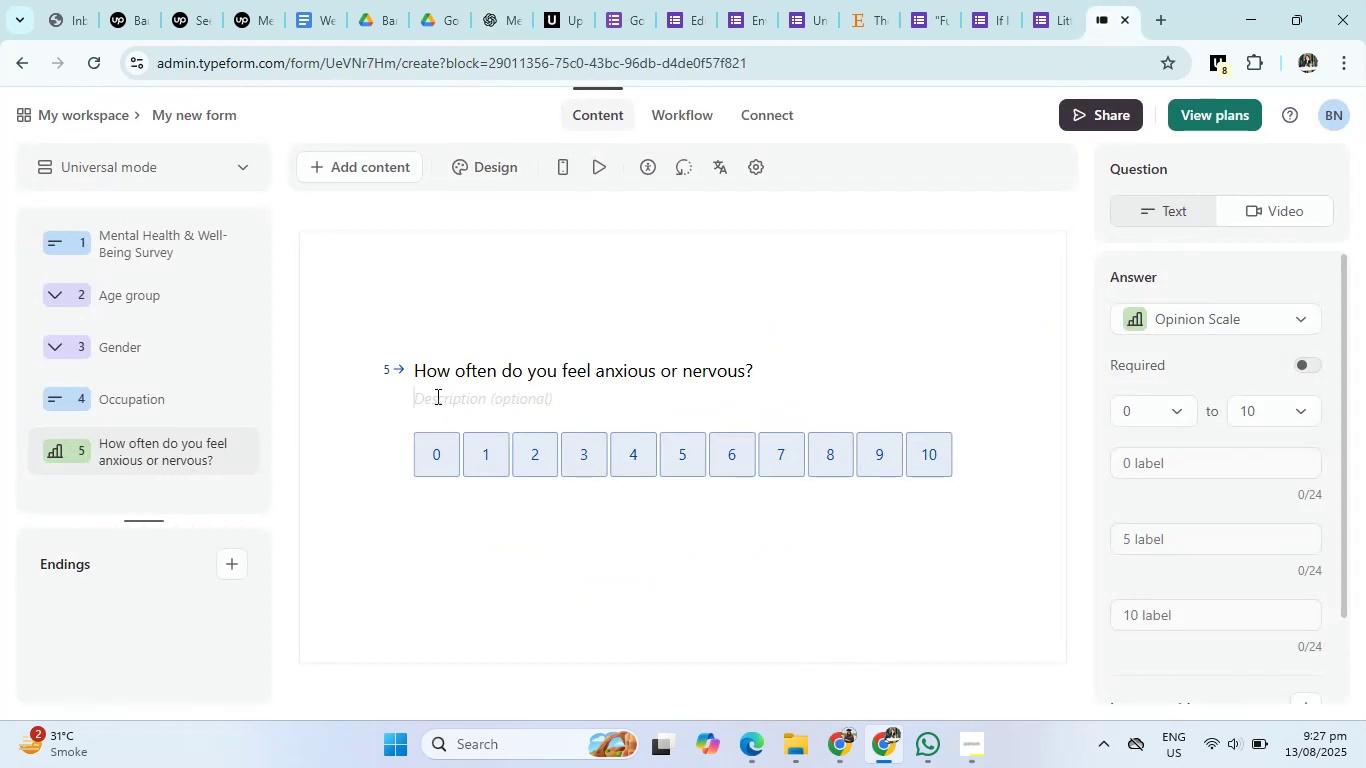 
key(Control+V)
 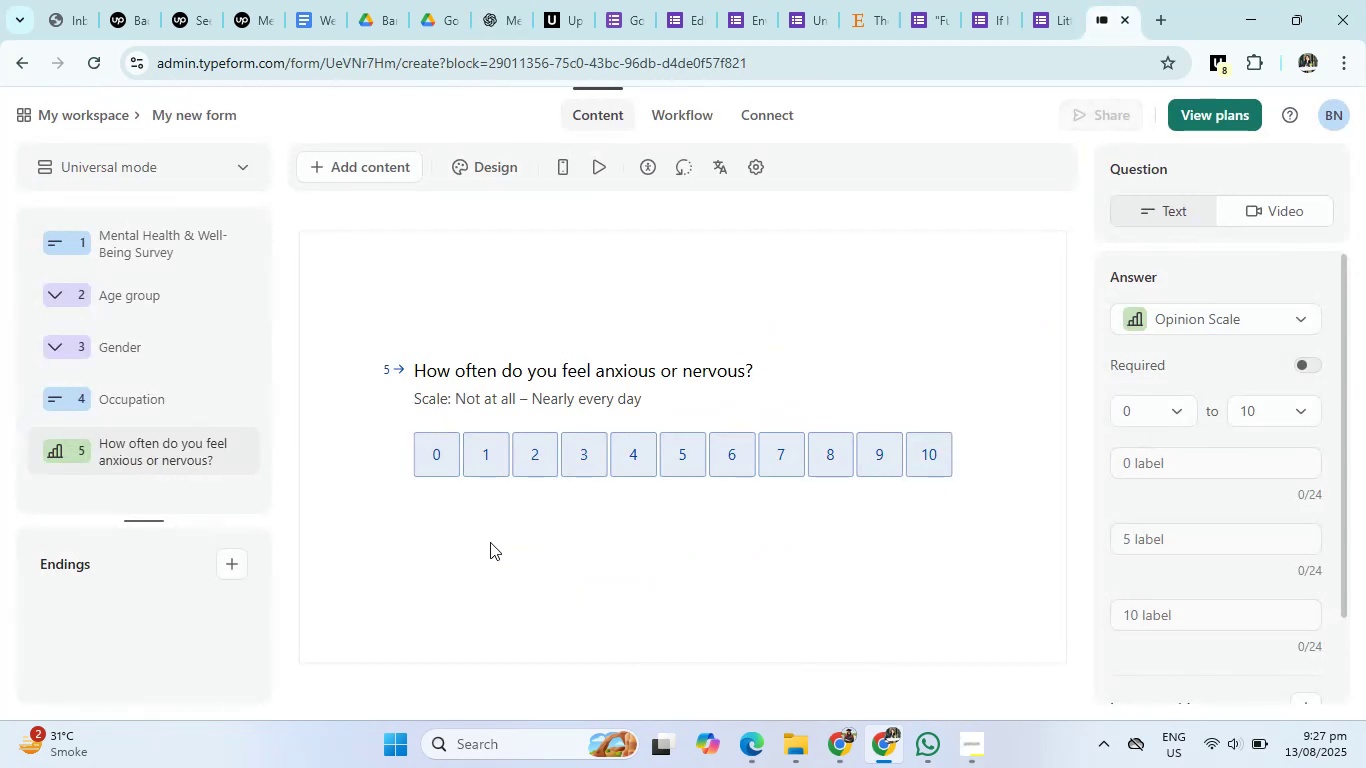 
left_click([487, 552])
 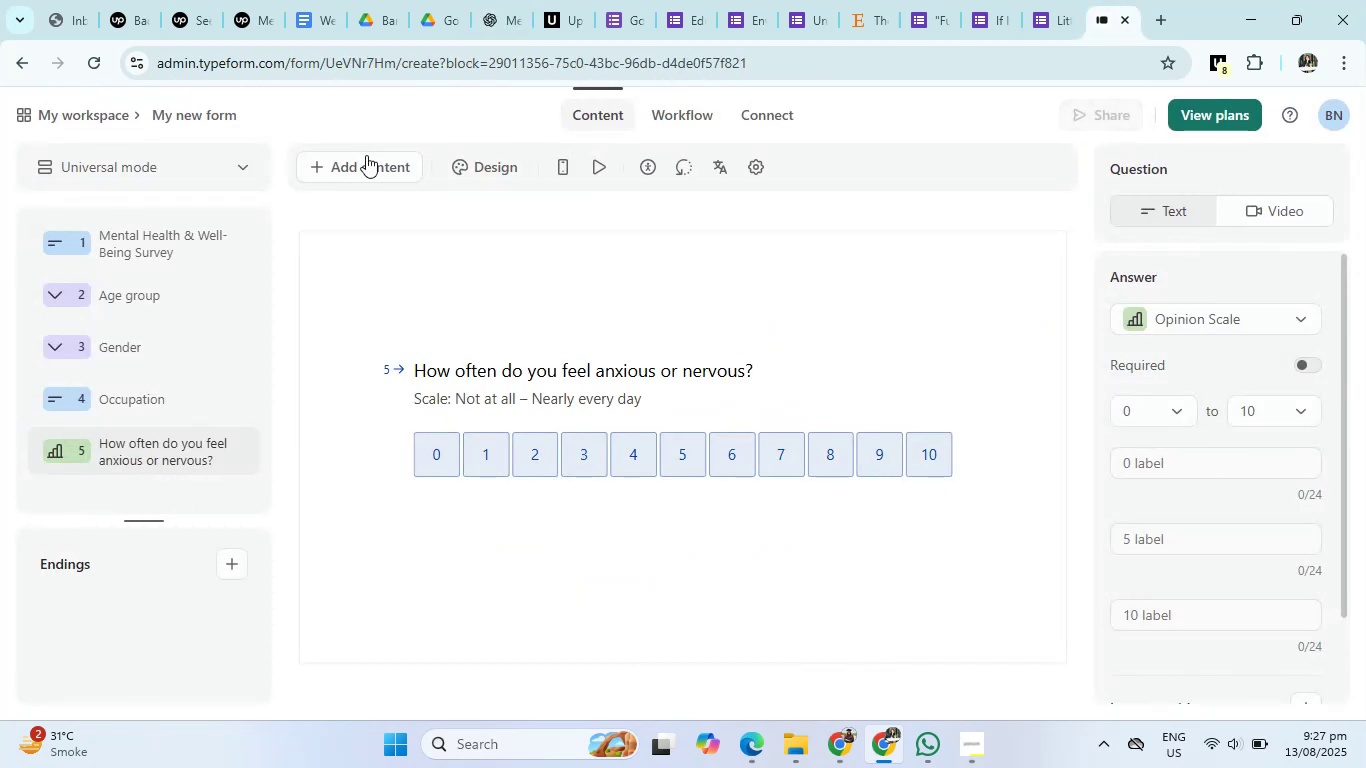 
left_click([365, 165])
 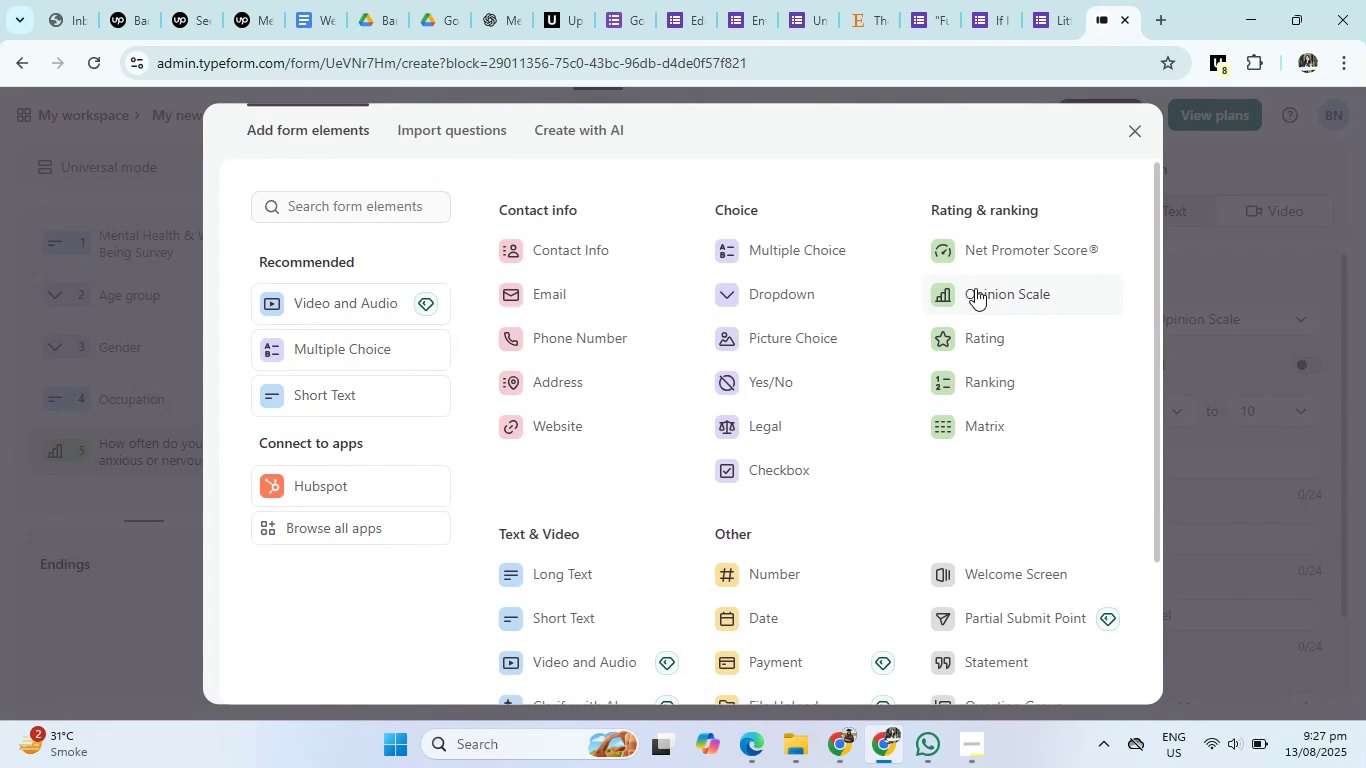 
left_click([975, 288])
 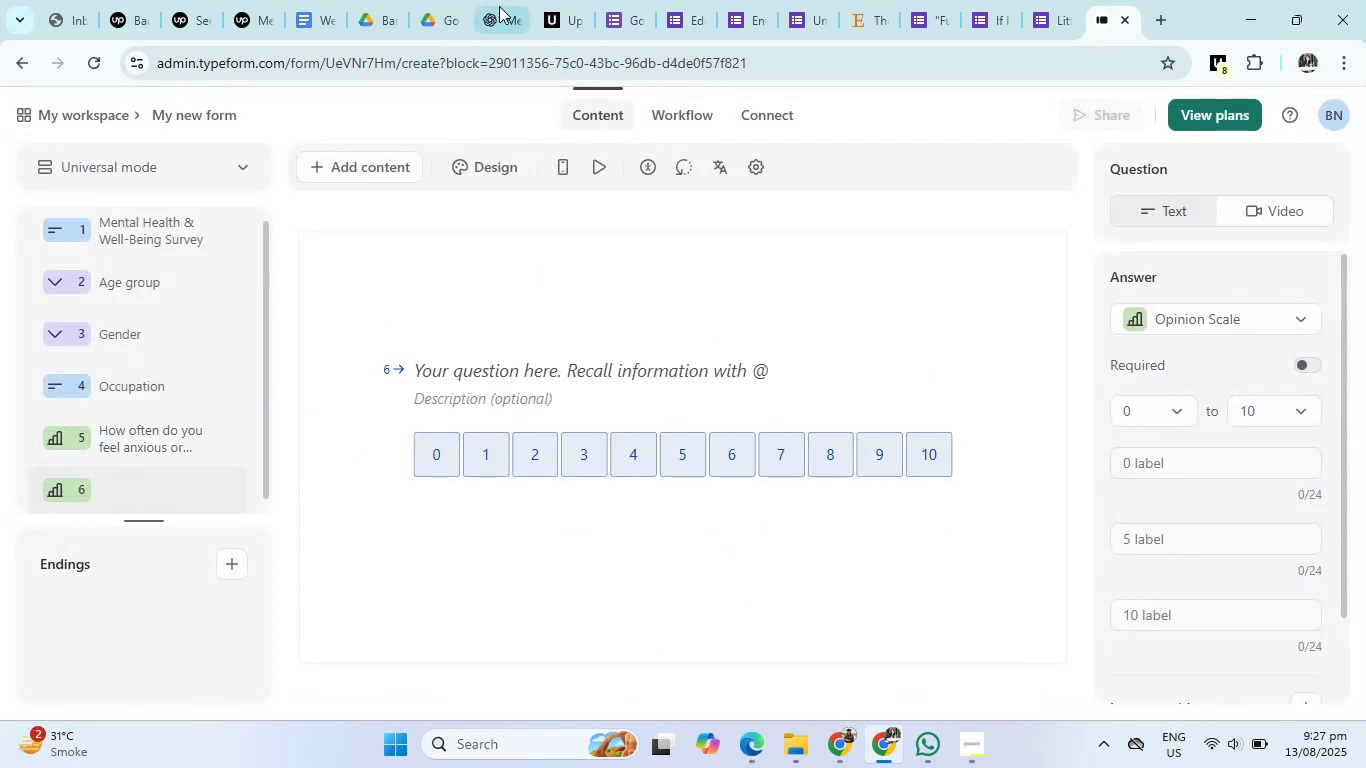 
left_click([485, 0])
 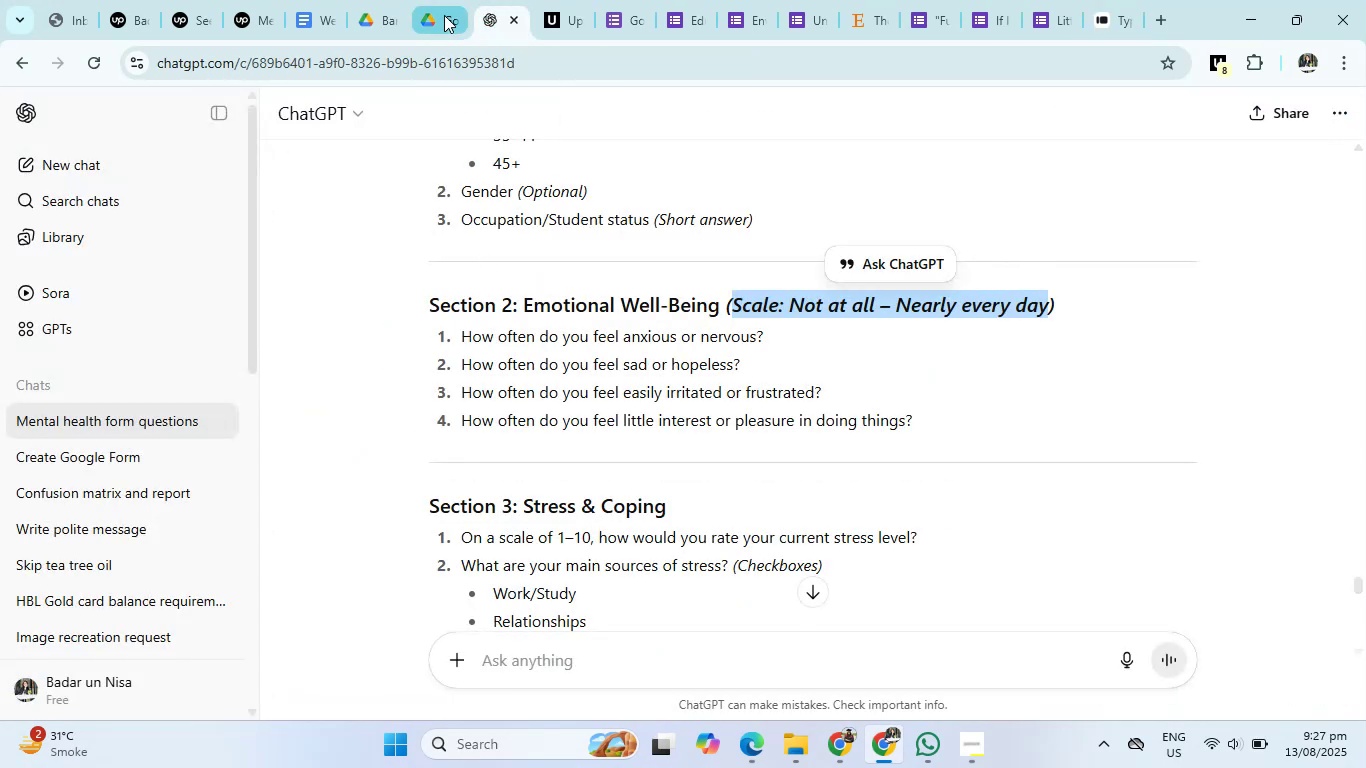 
left_click([485, 1])
 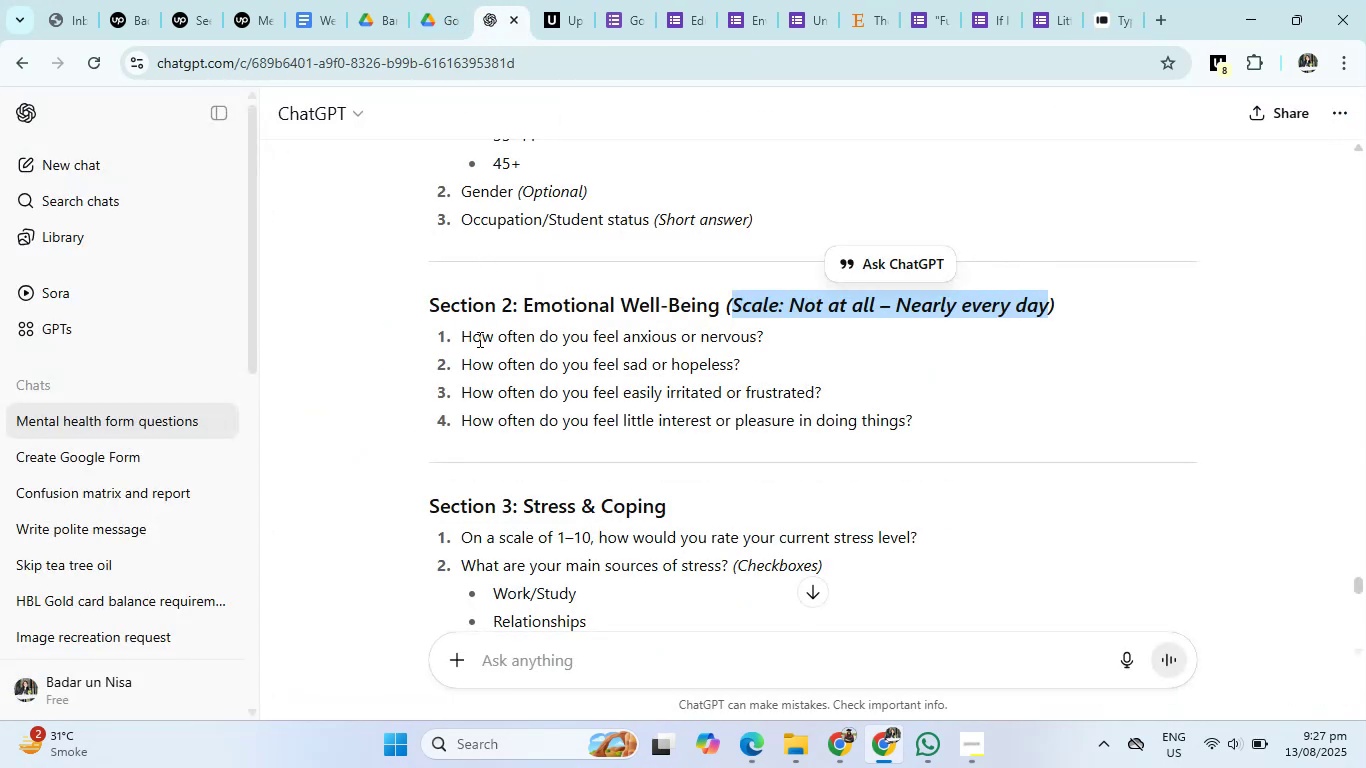 
left_click_drag(start_coordinate=[460, 363], to_coordinate=[763, 370])
 